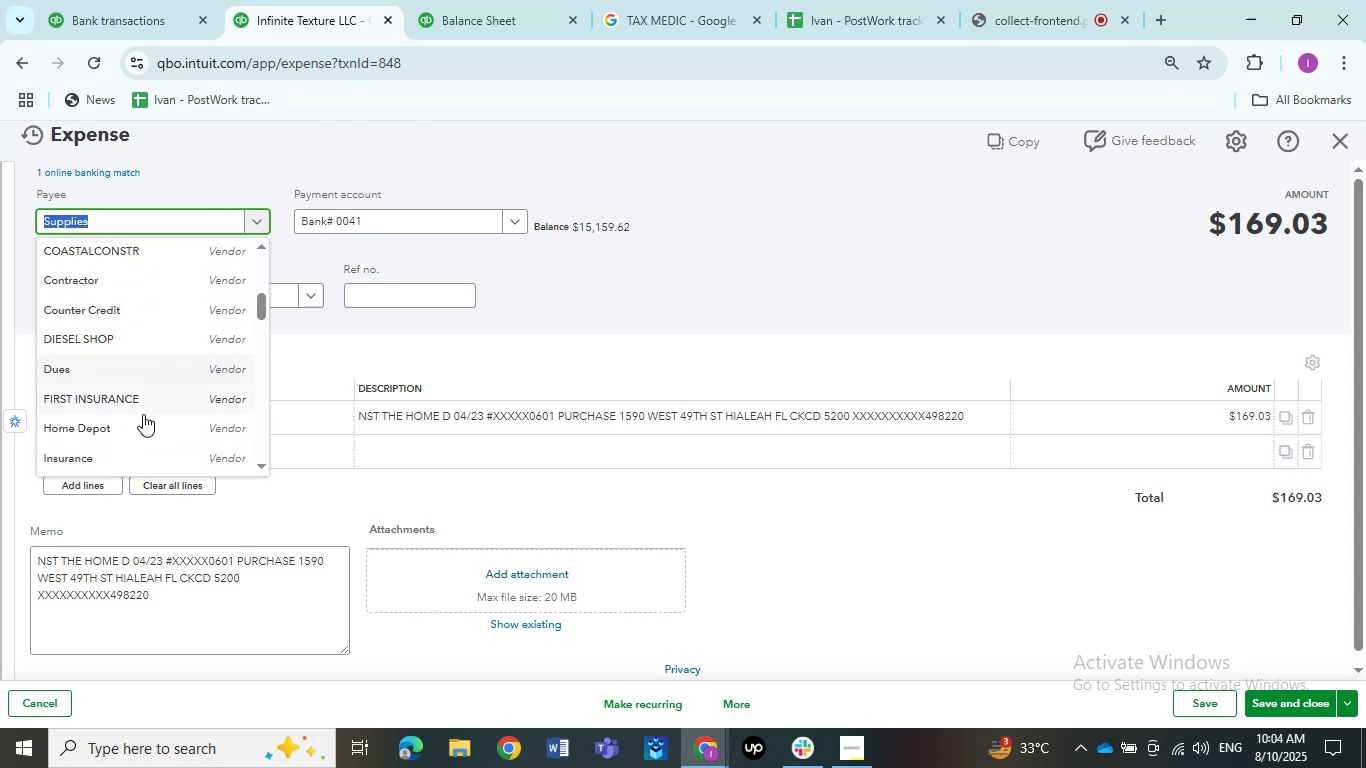 
left_click([137, 437])
 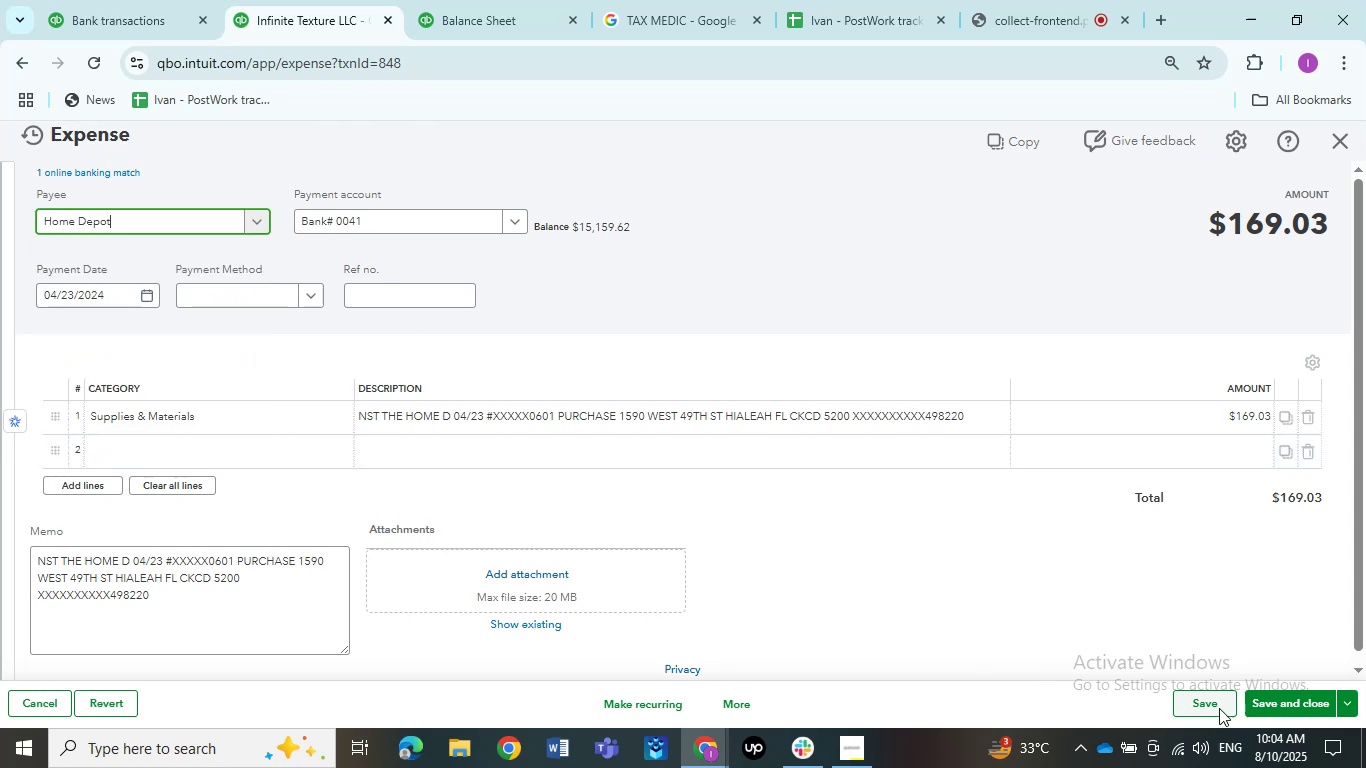 
left_click([1197, 708])
 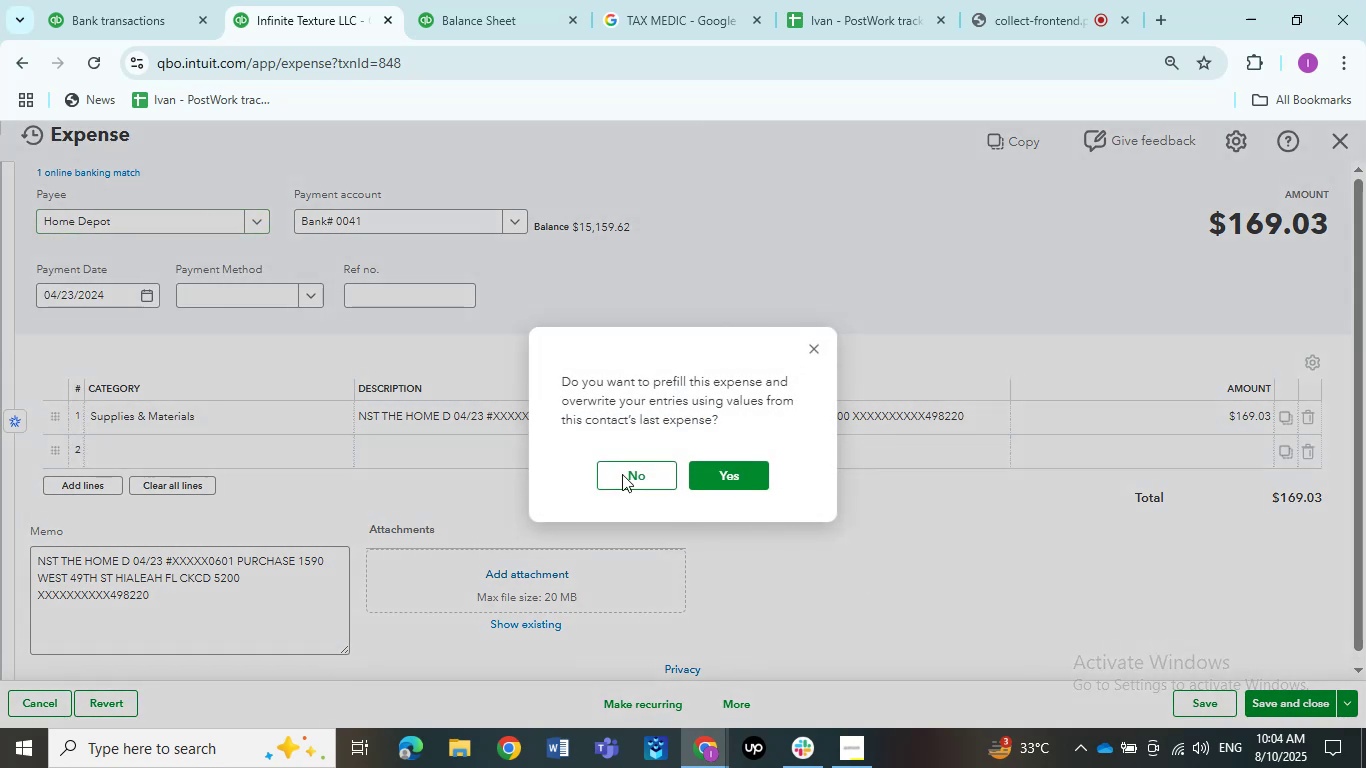 
left_click([637, 480])
 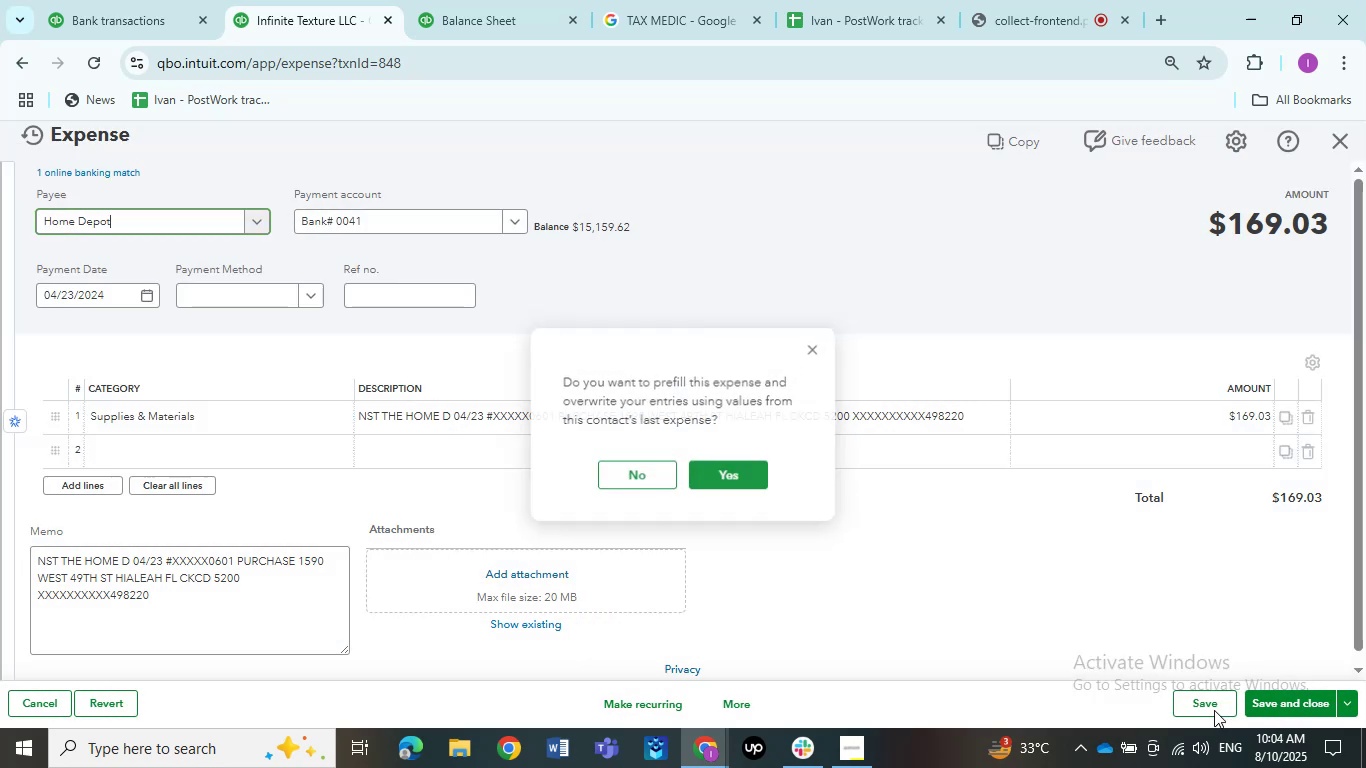 
left_click([1212, 710])
 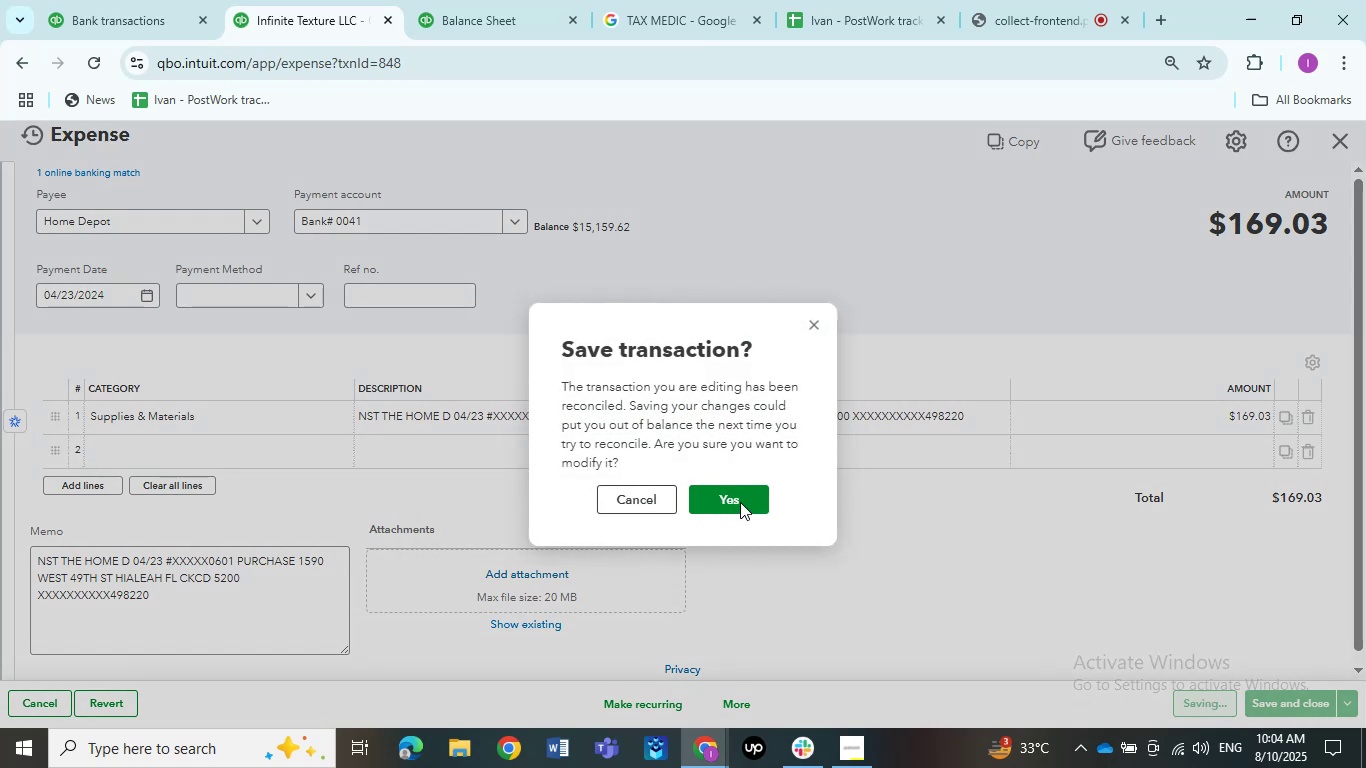 
left_click([740, 502])
 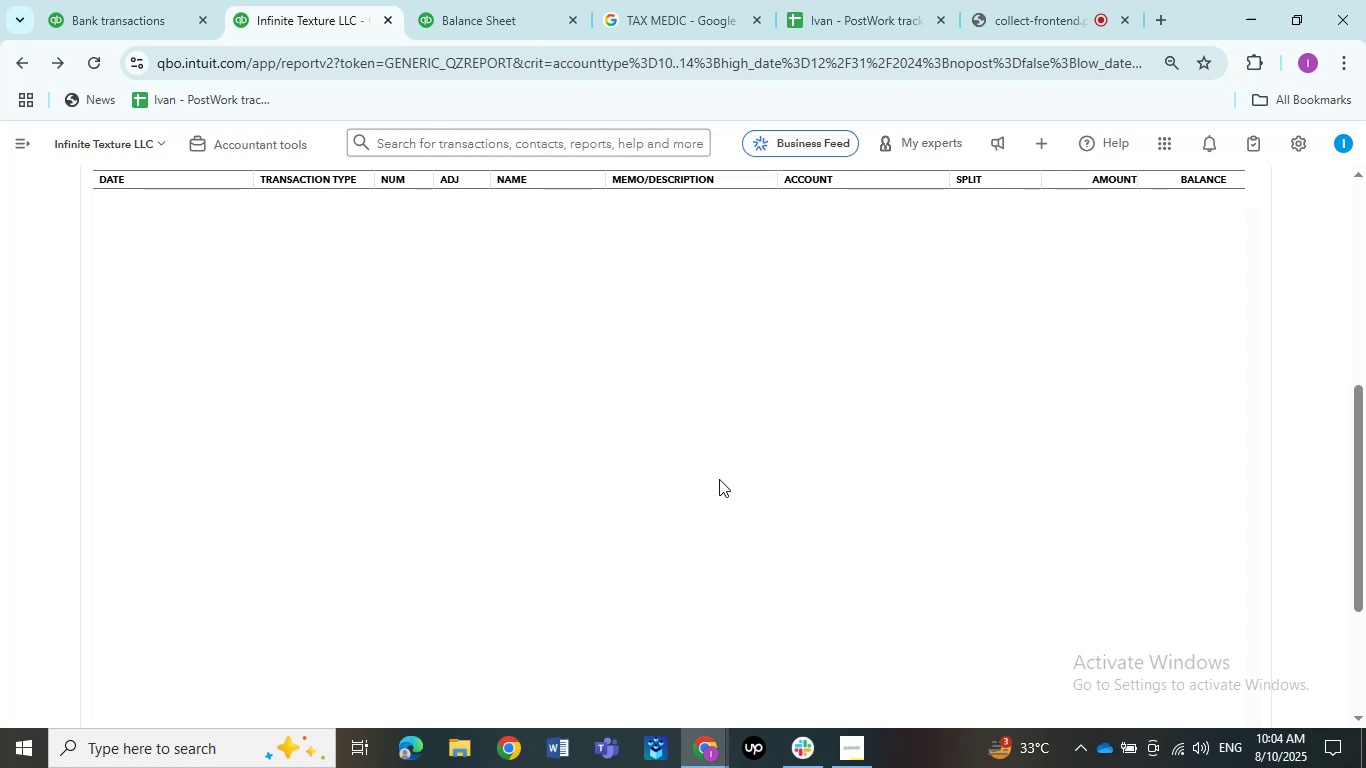 
wait(12.5)
 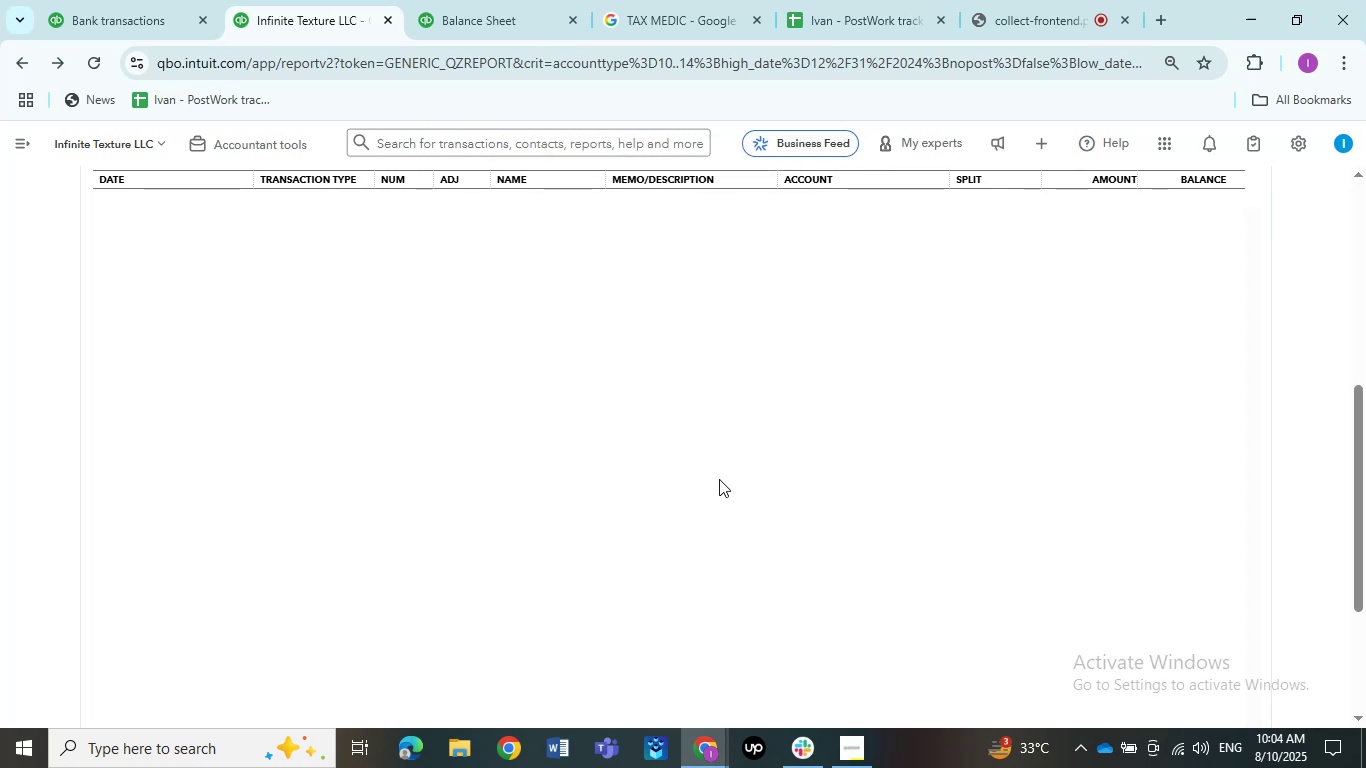 
left_click([668, 456])
 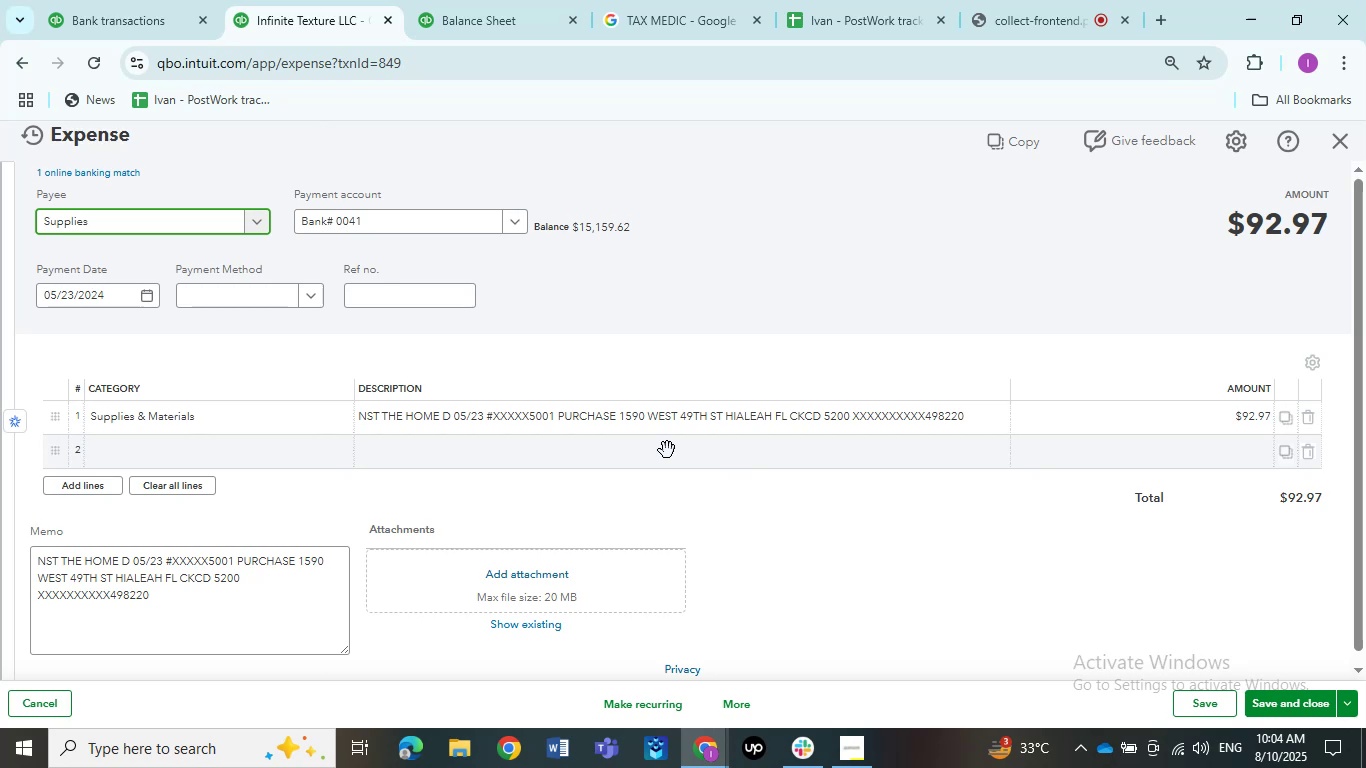 
wait(9.53)
 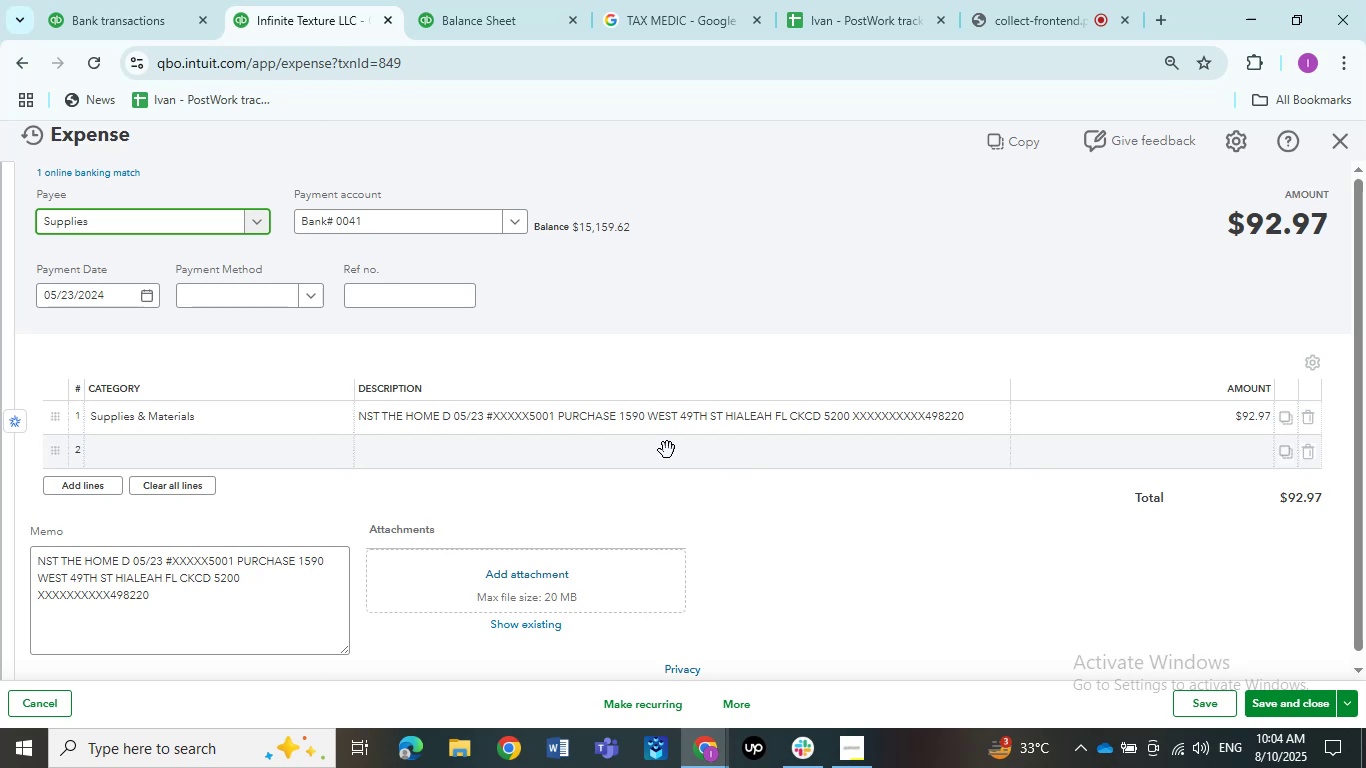 
left_click([182, 226])
 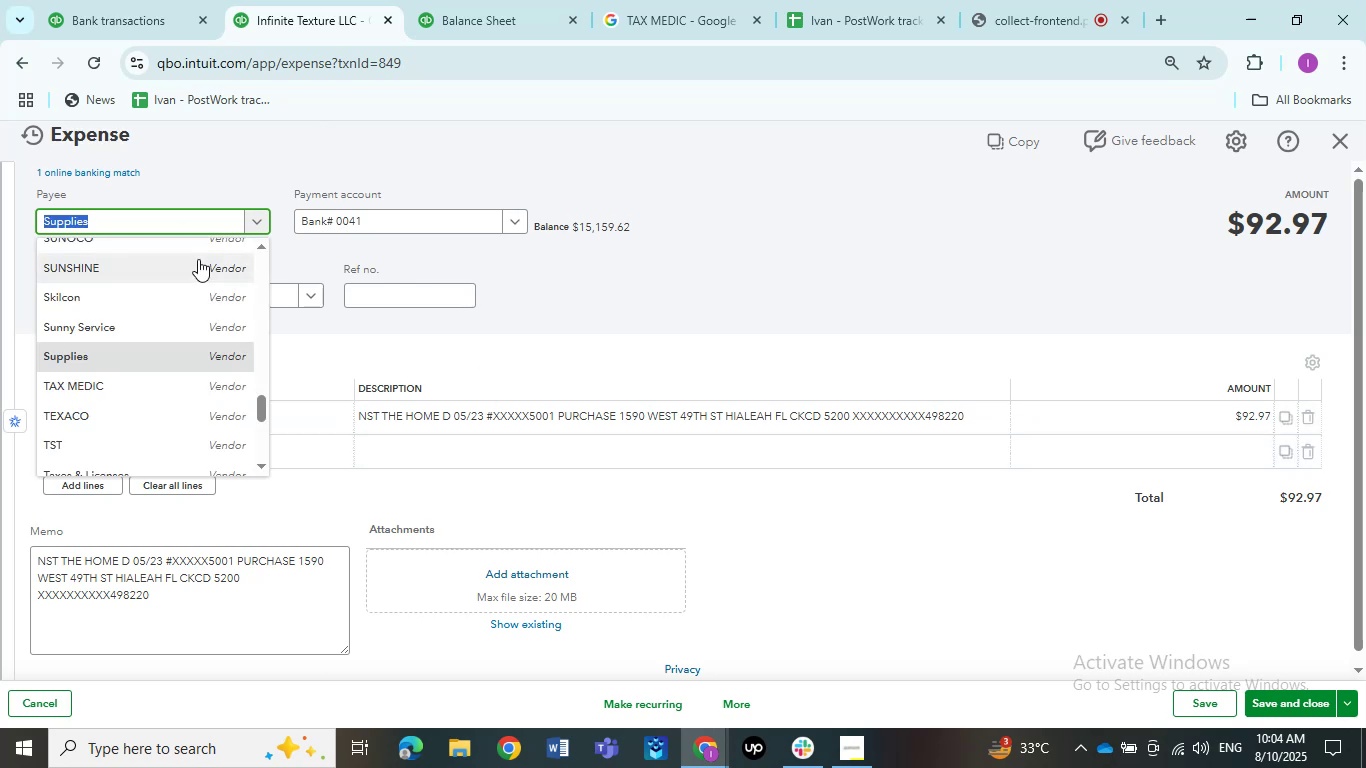 
scroll: coordinate [166, 363], scroll_direction: up, amount: 11.0
 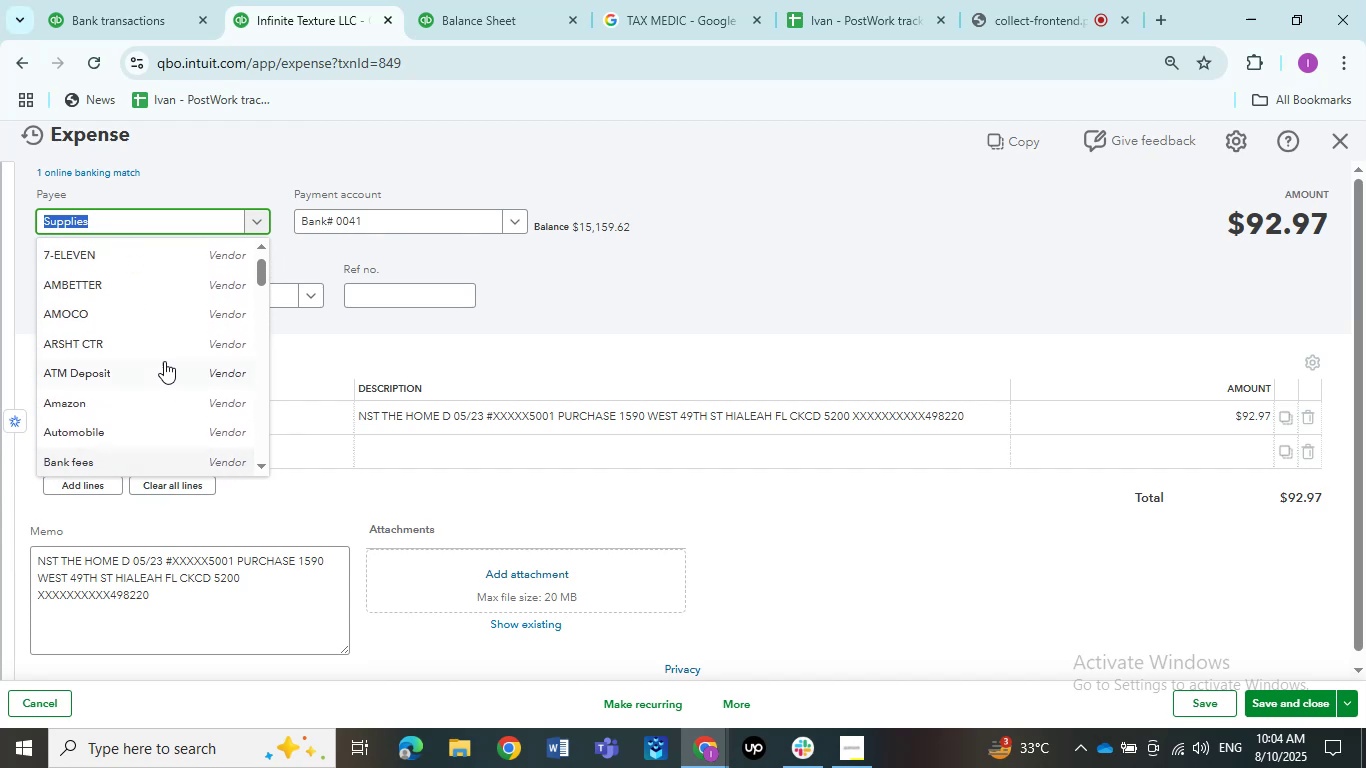 
scroll: coordinate [164, 361], scroll_direction: up, amount: 1.0
 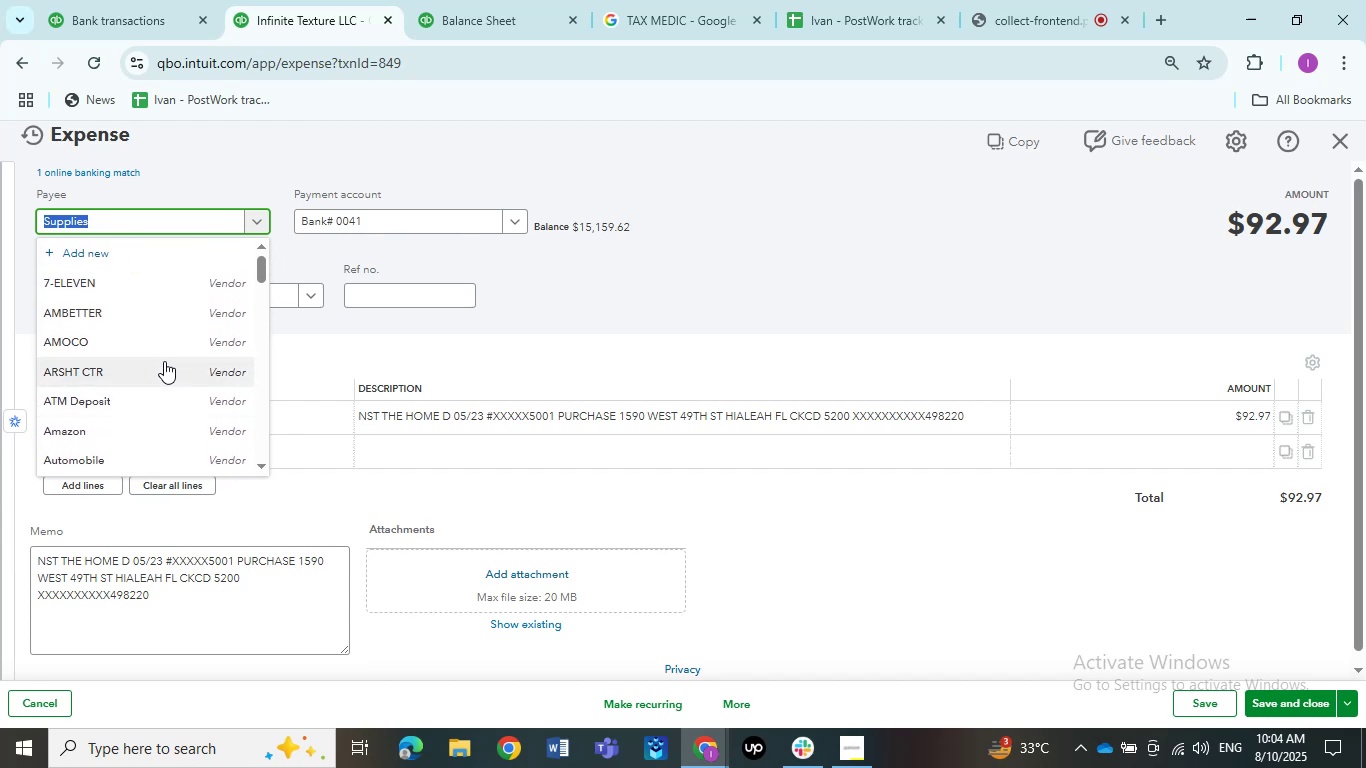 
scroll: coordinate [164, 361], scroll_direction: down, amount: 4.0
 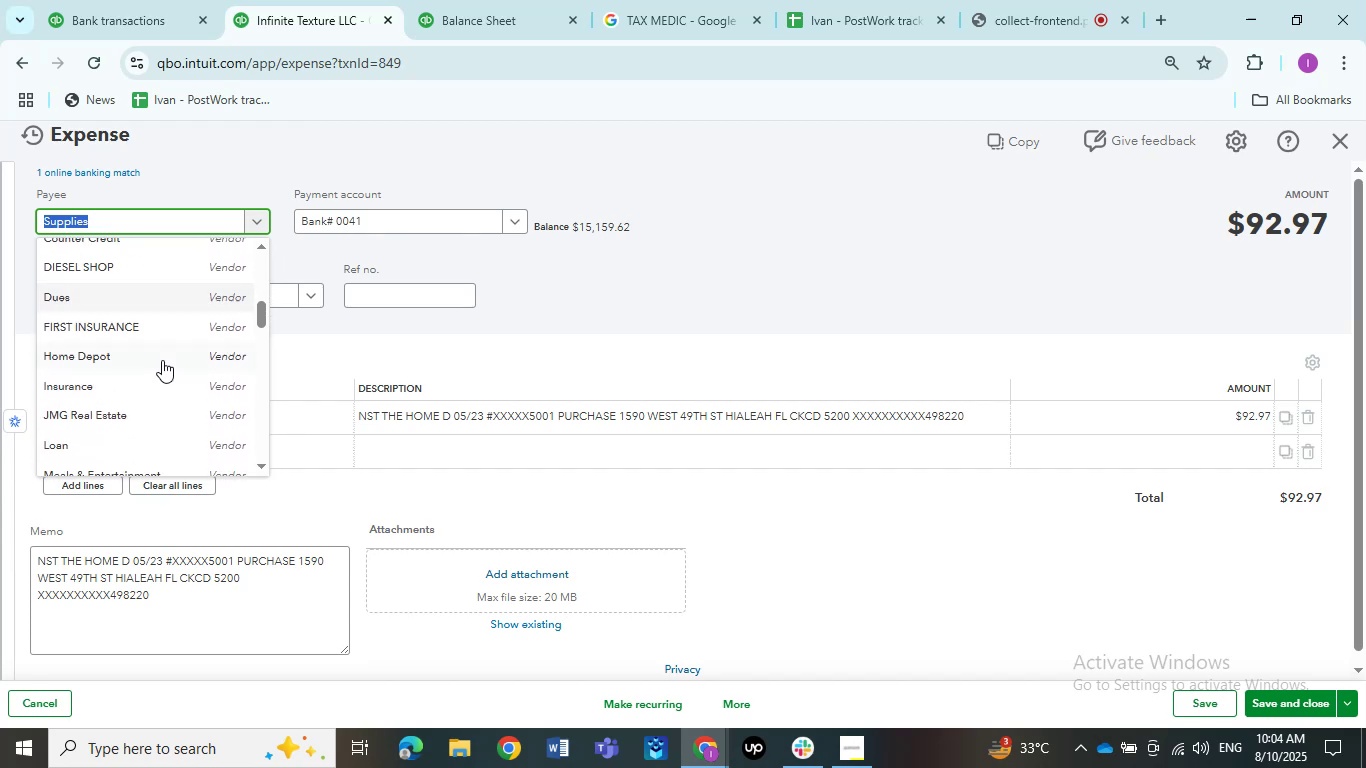 
left_click([160, 363])
 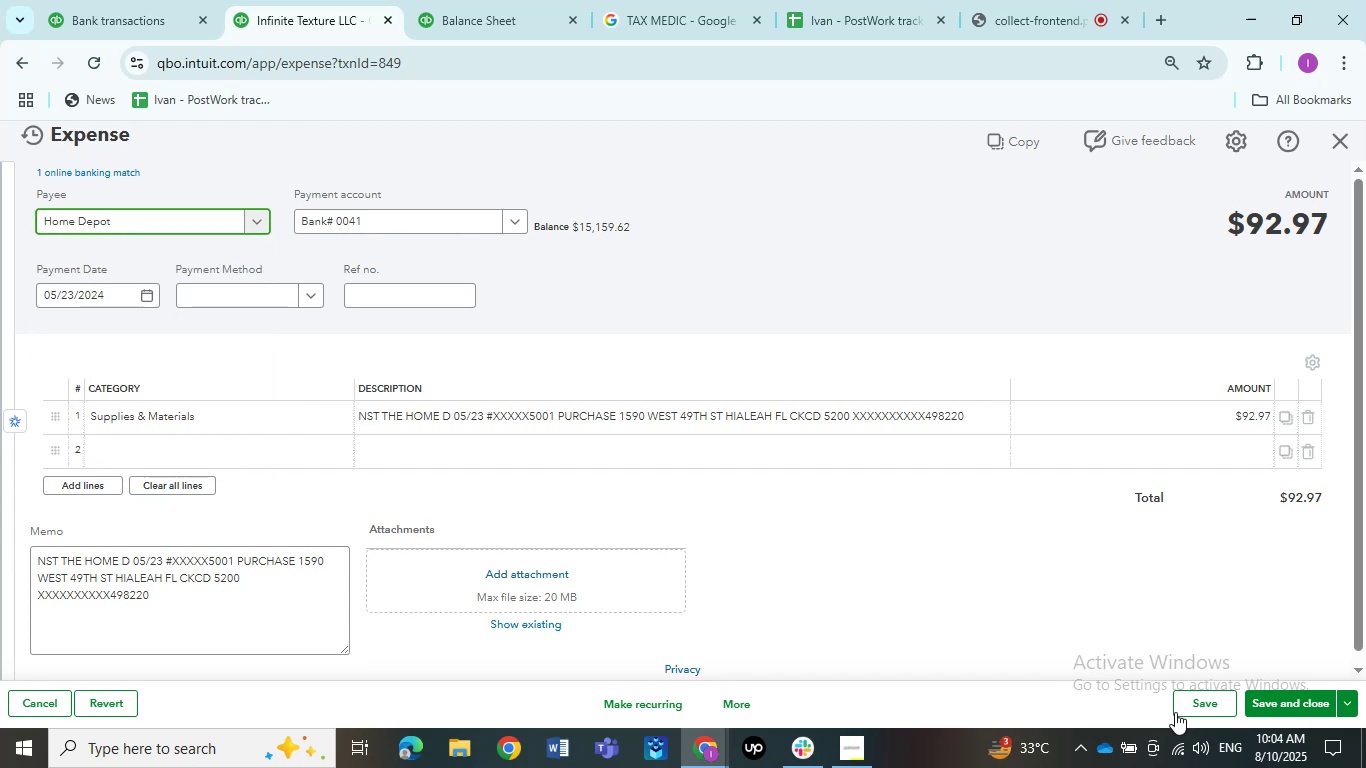 
left_click([1186, 710])
 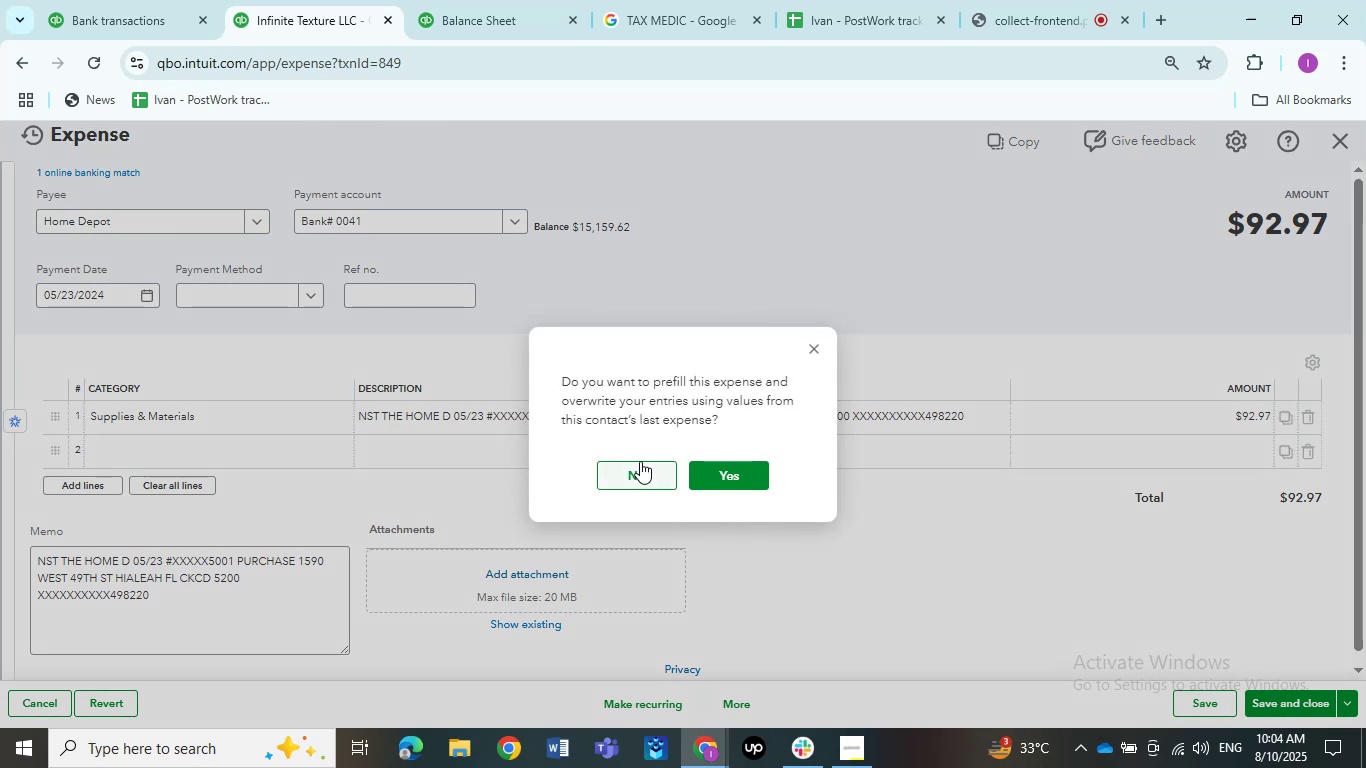 
left_click([637, 470])
 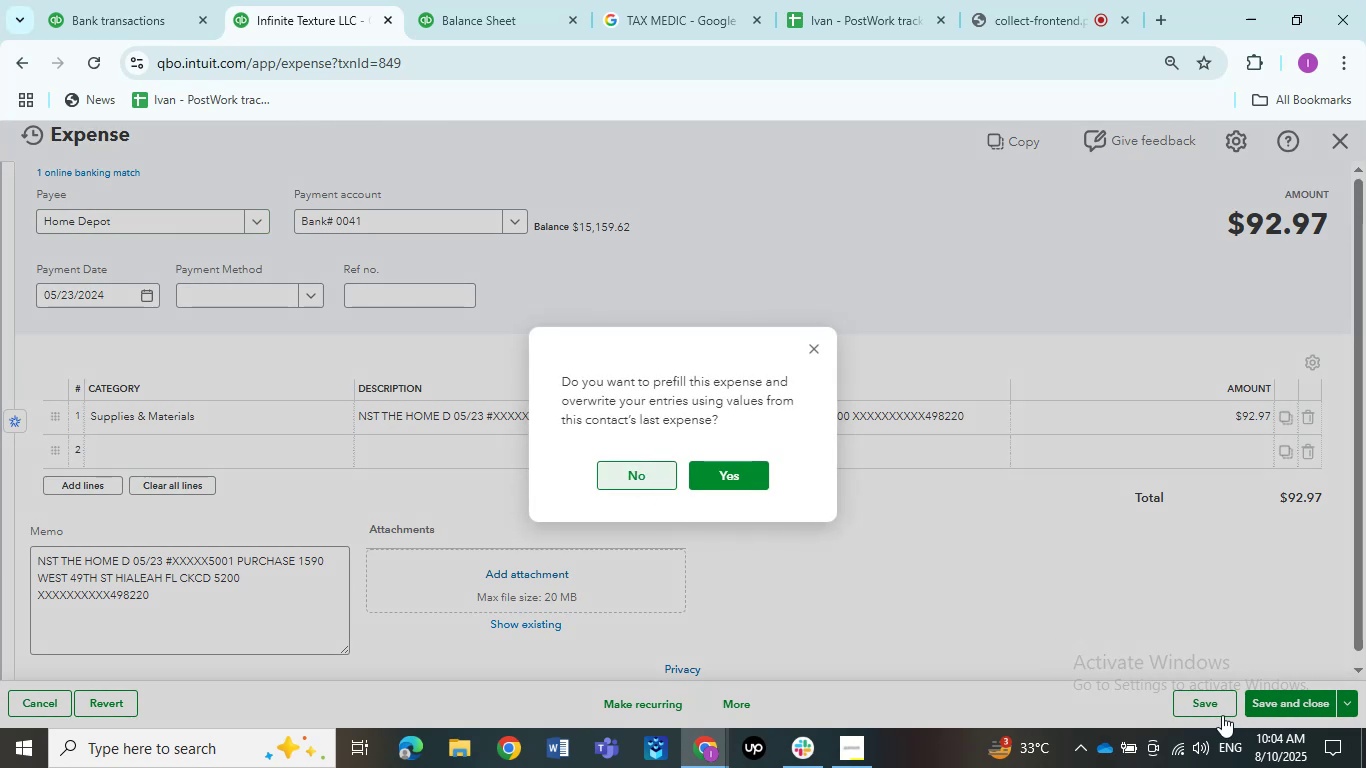 
left_click([1211, 708])
 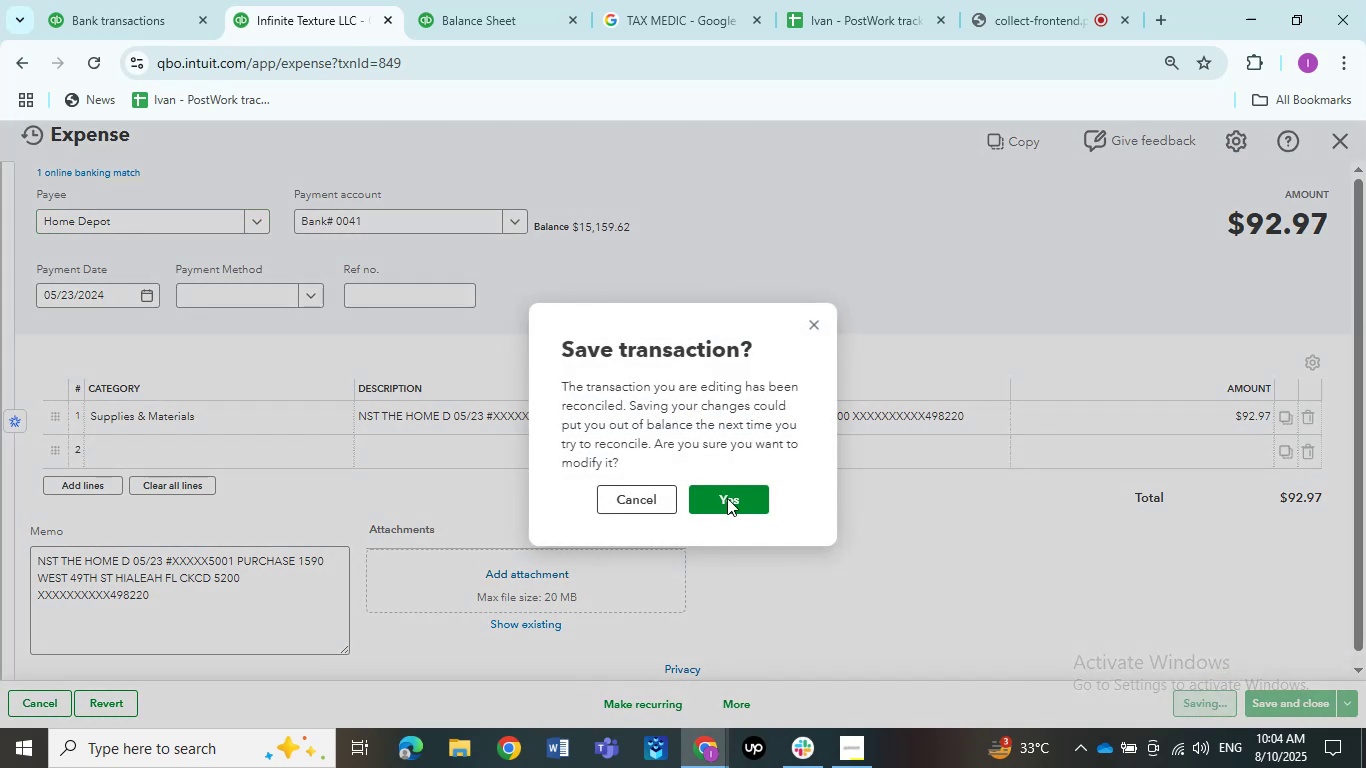 
left_click([714, 500])
 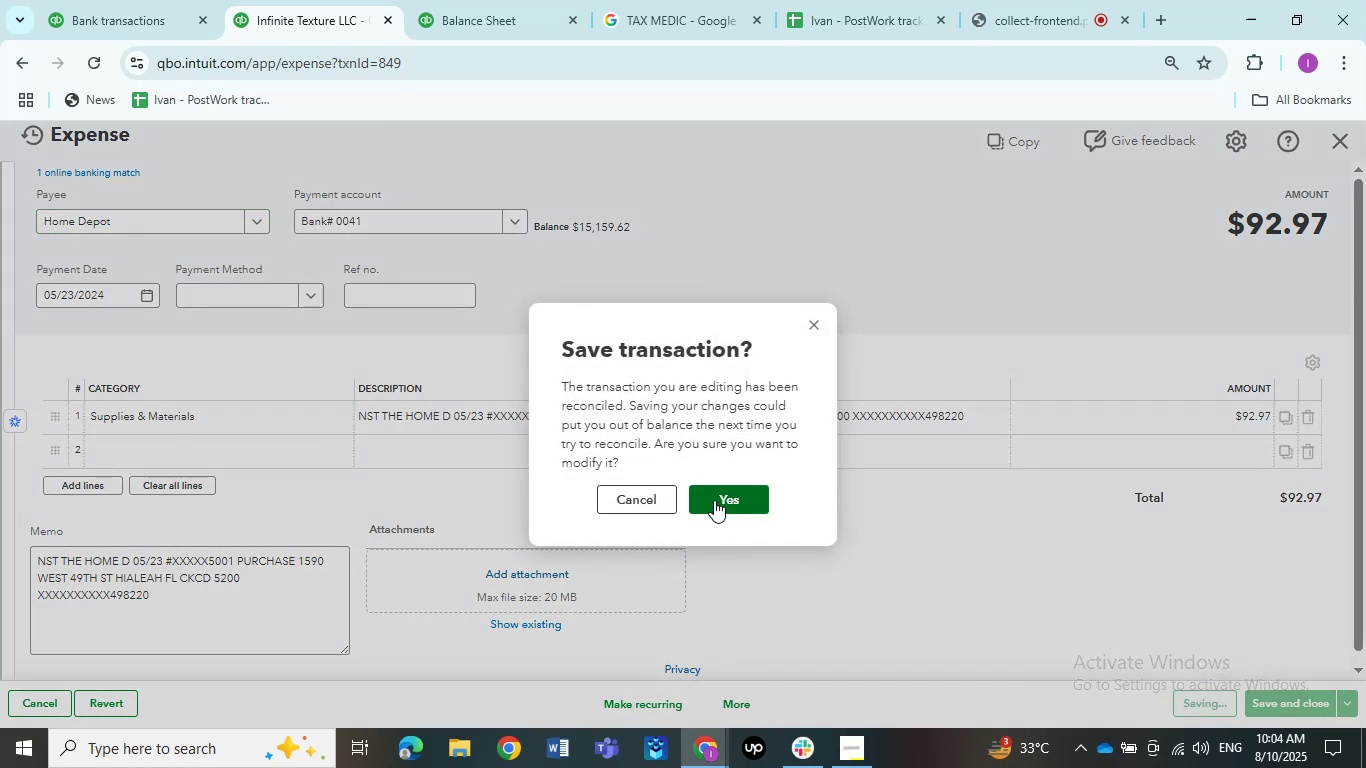 
wait(5.55)
 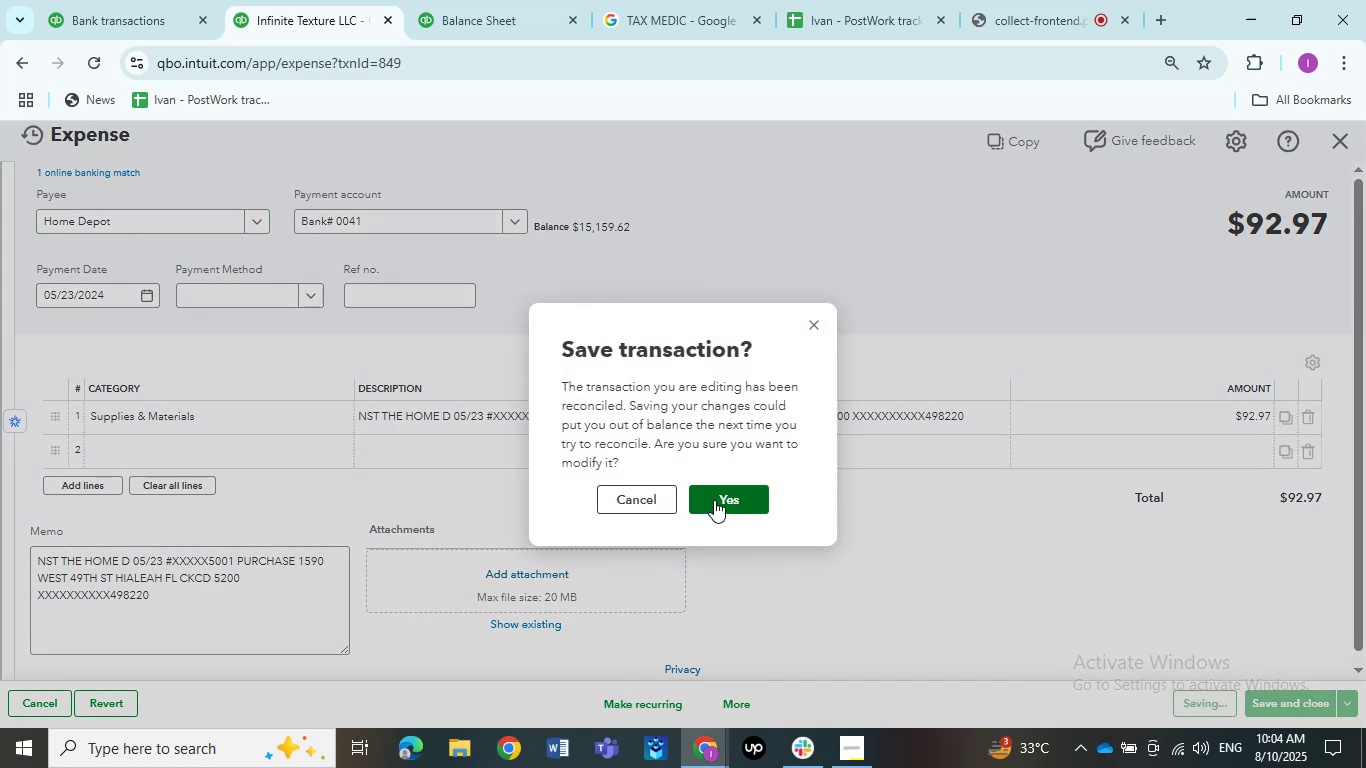 
left_click([714, 500])
 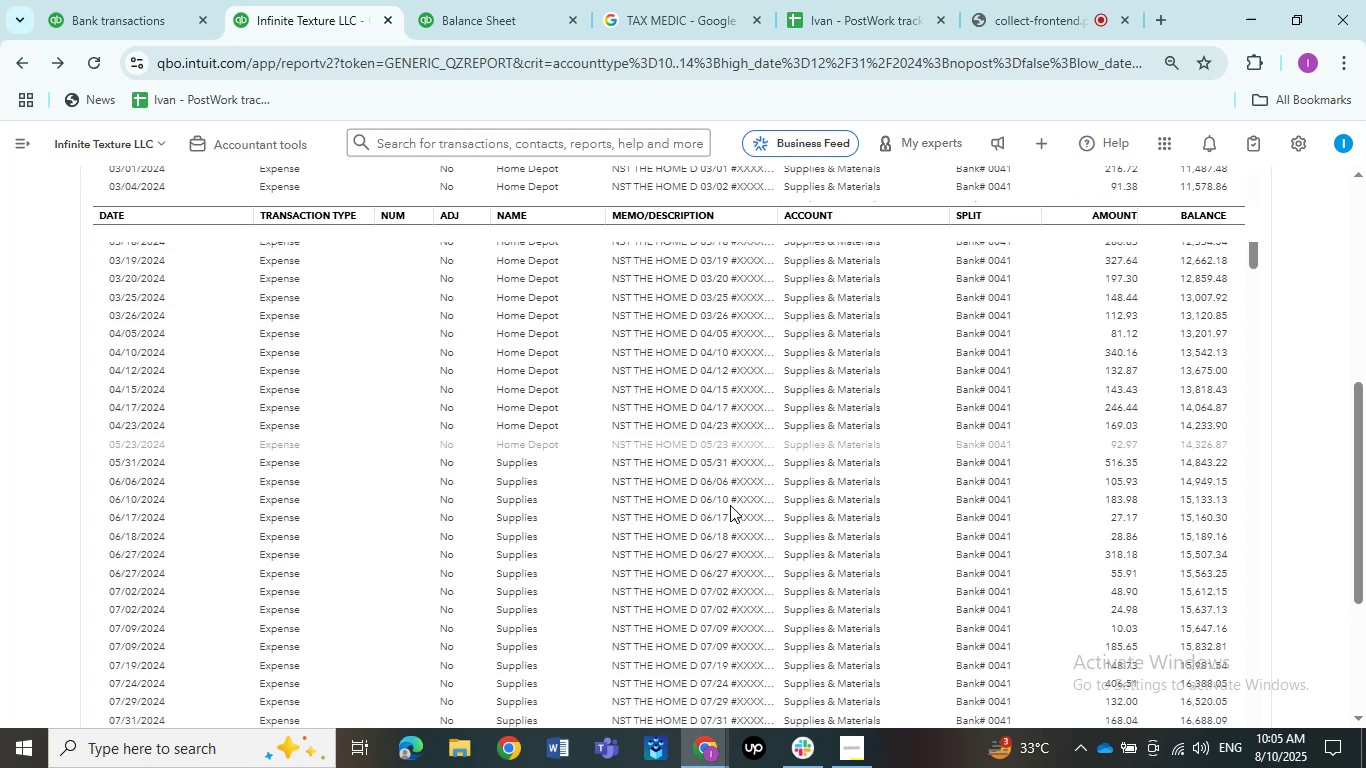 
wait(15.61)
 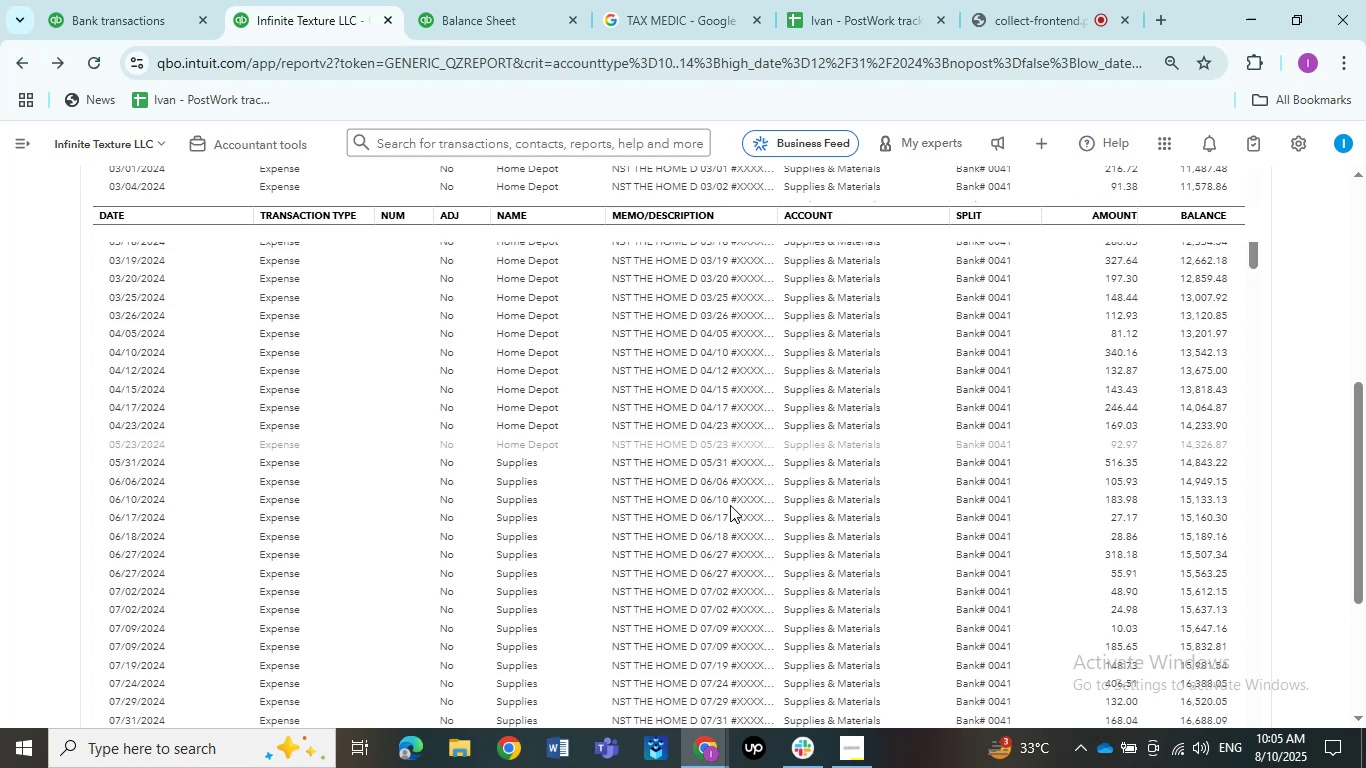 
left_click([670, 466])
 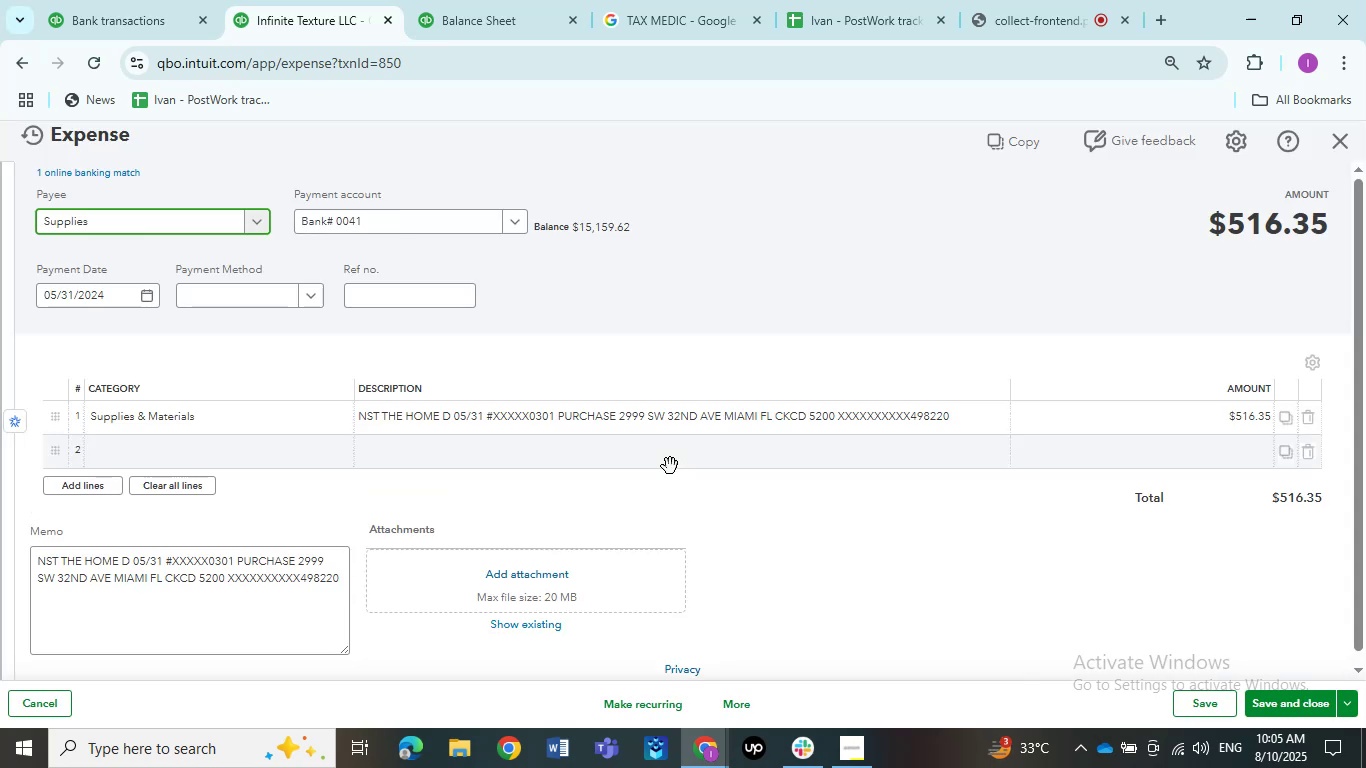 
wait(13.55)
 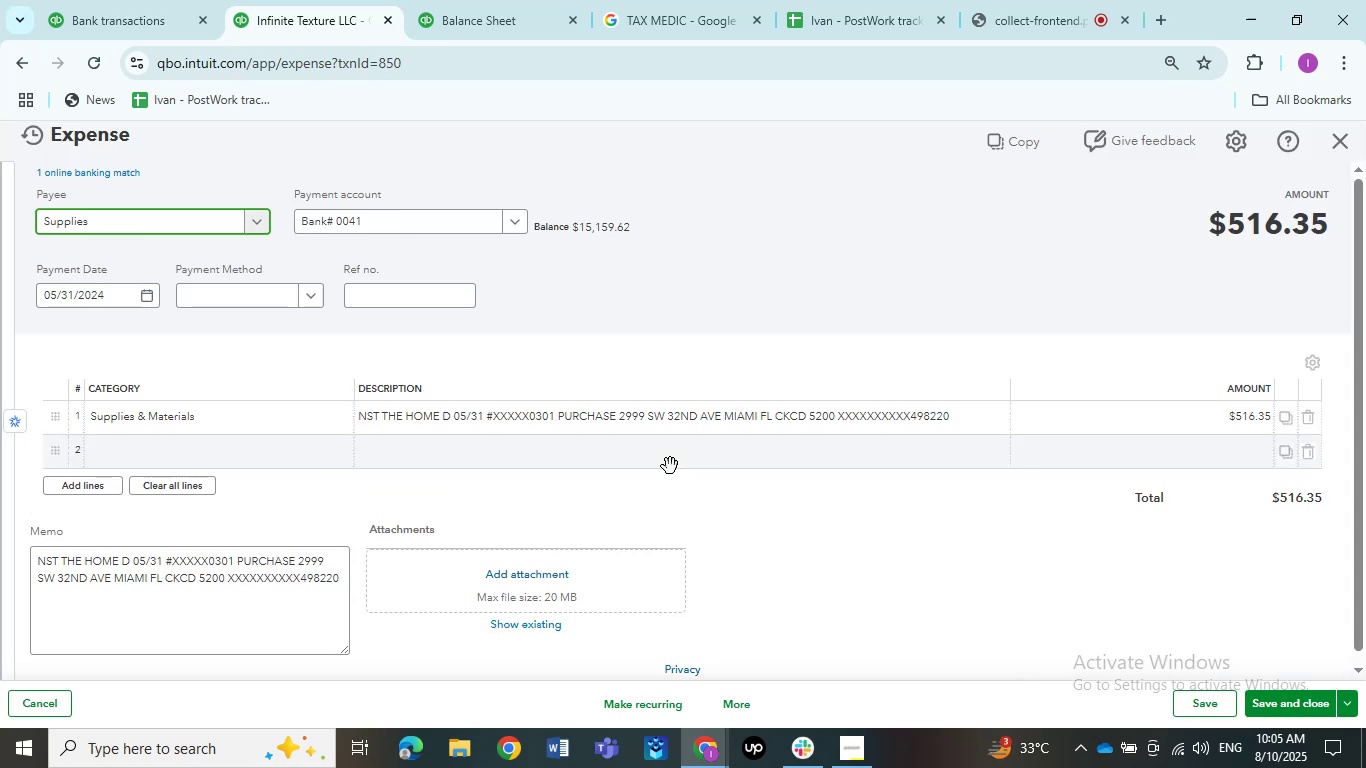 
left_click([225, 214])
 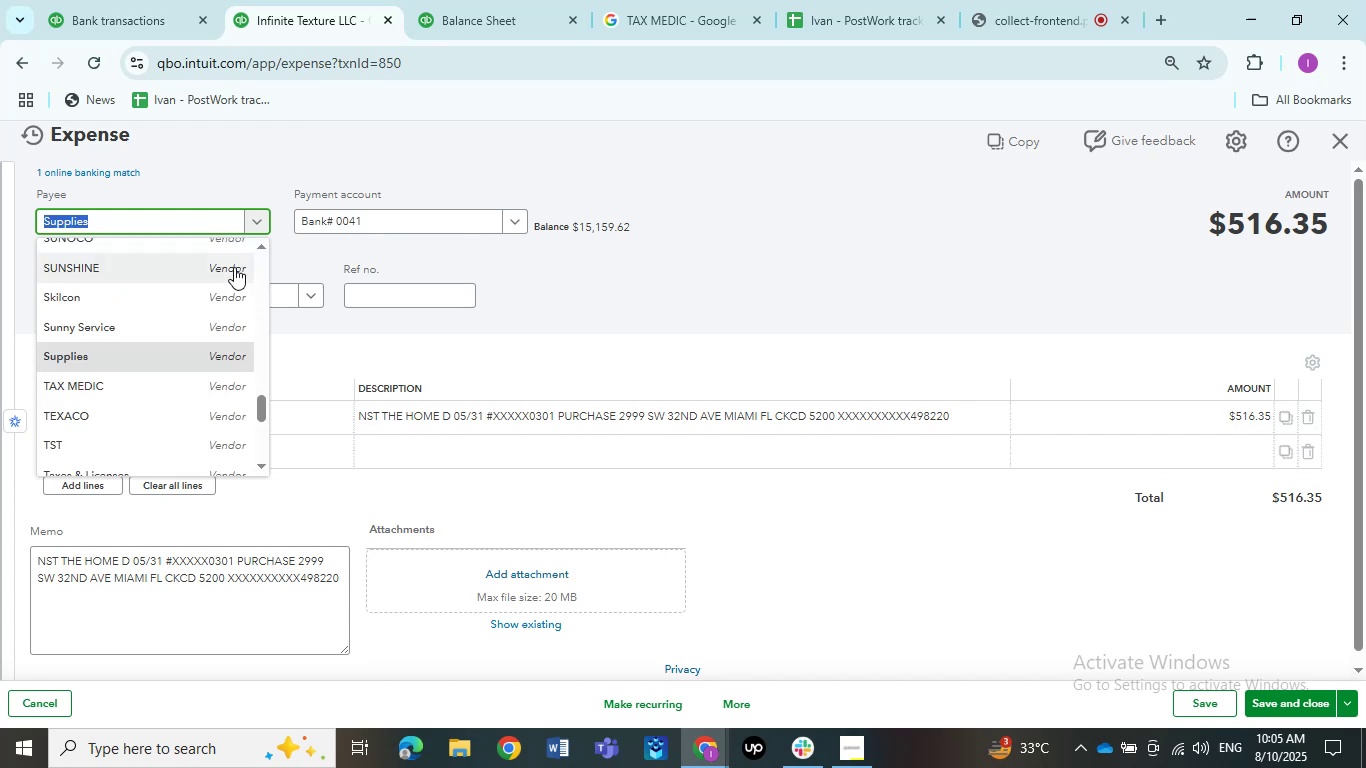 
scroll: coordinate [181, 316], scroll_direction: up, amount: 8.0
 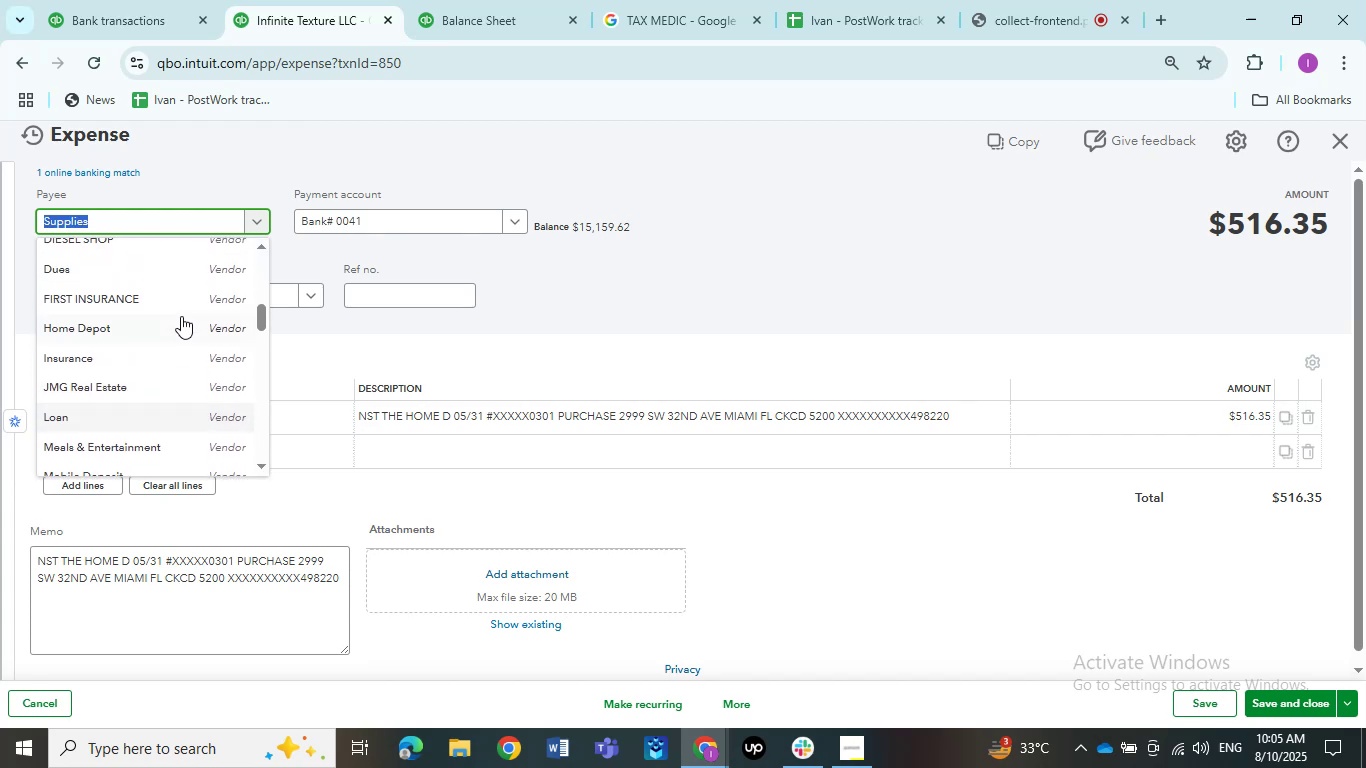 
left_click([178, 316])
 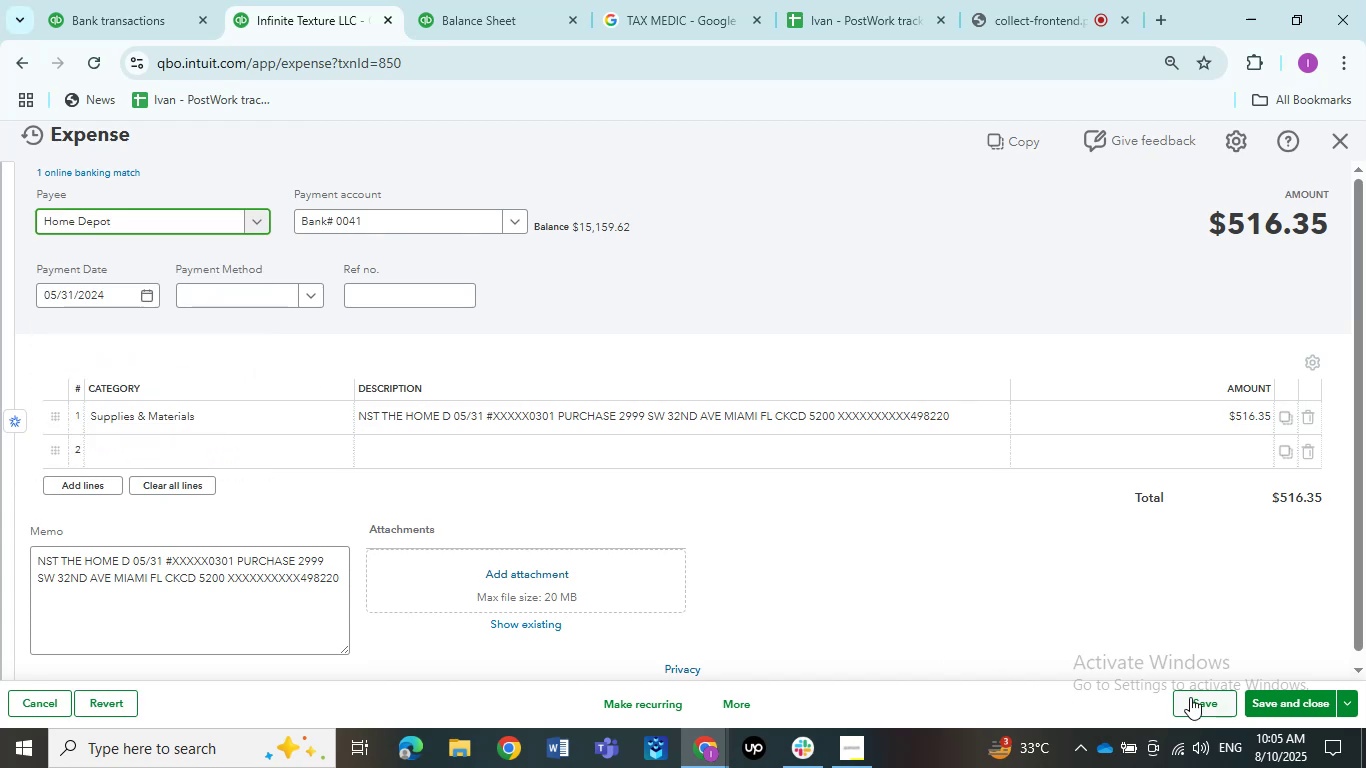 
left_click([1185, 698])
 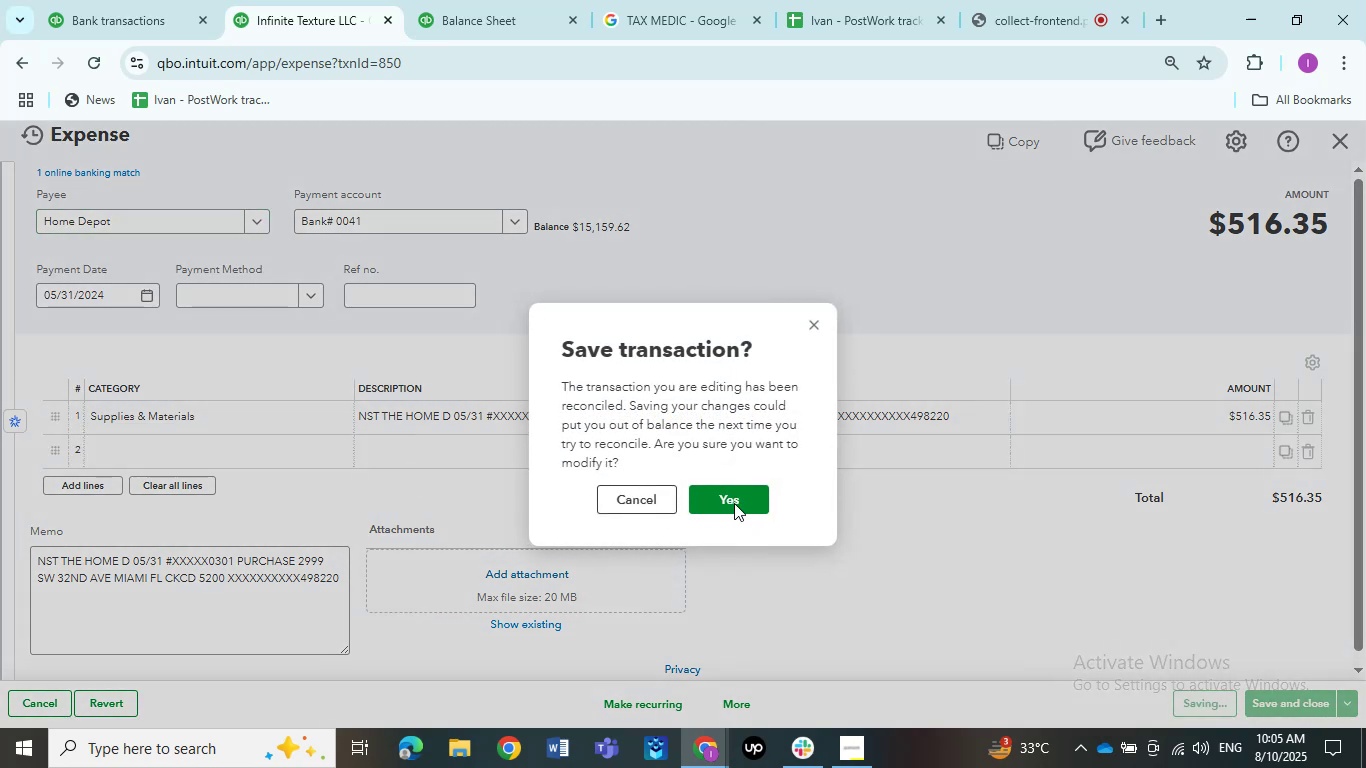 
left_click([734, 503])
 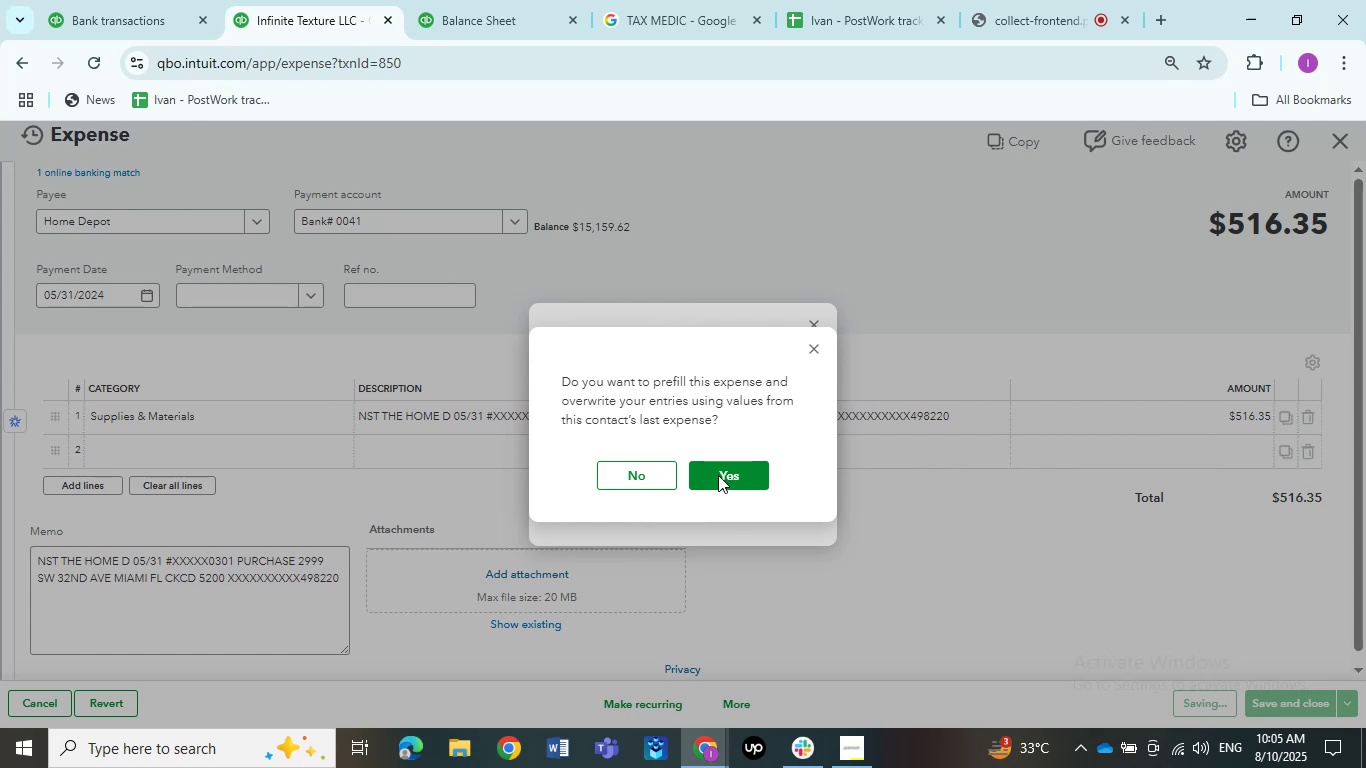 
left_click([614, 477])
 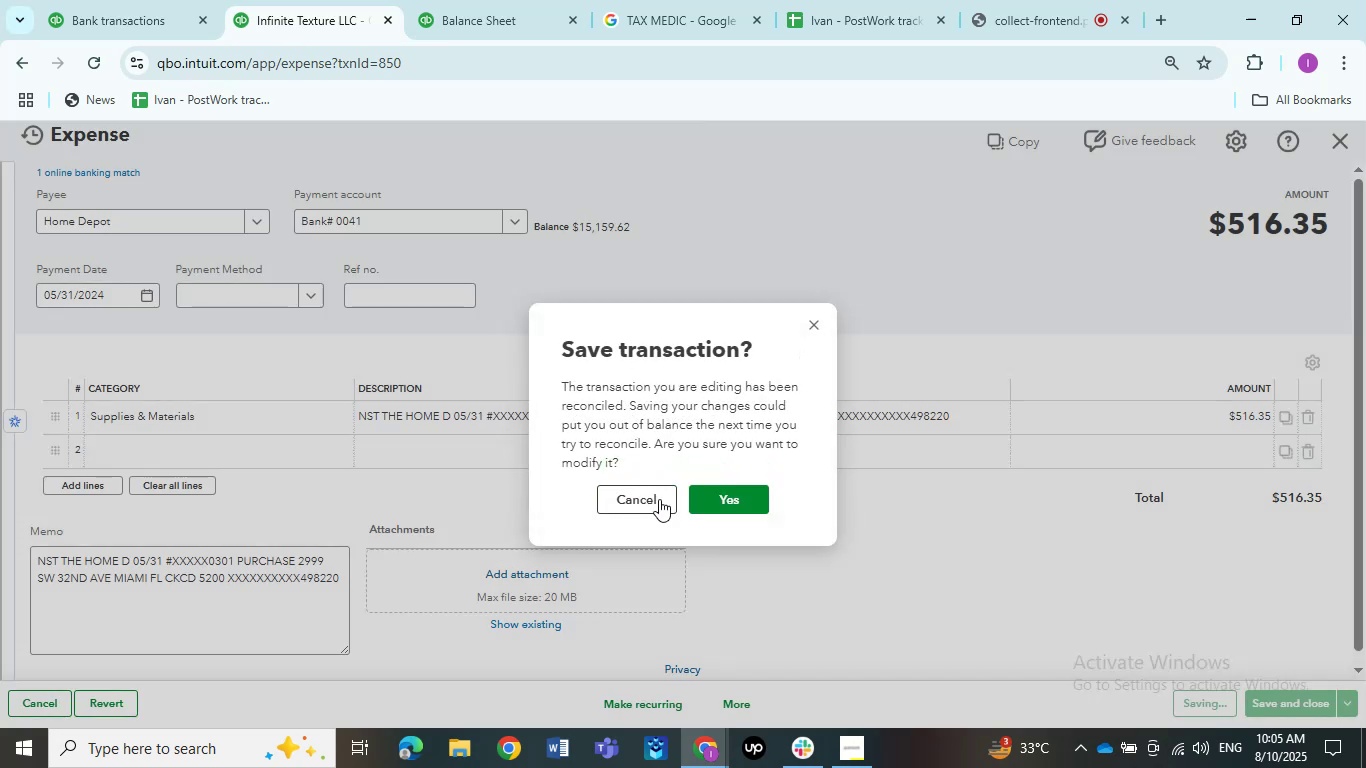 
left_click([756, 501])
 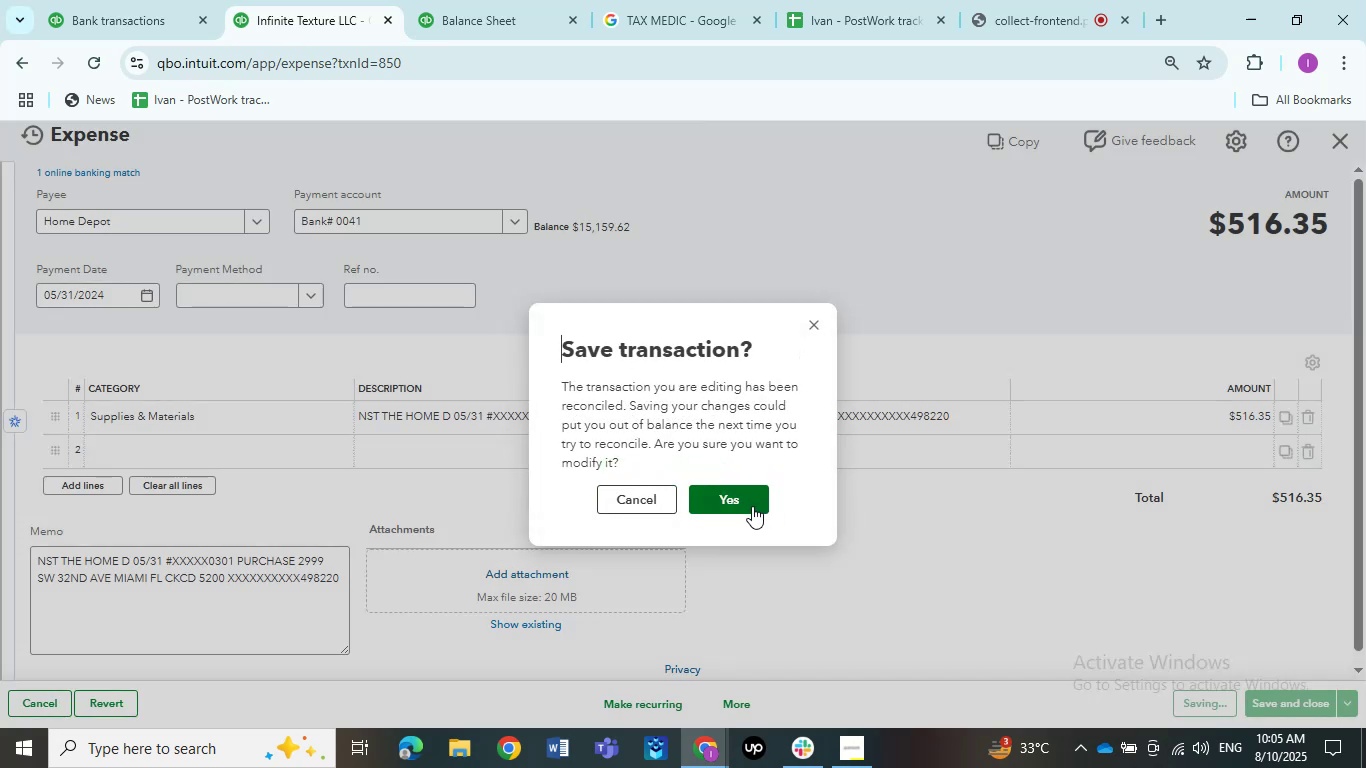 
left_click([752, 506])
 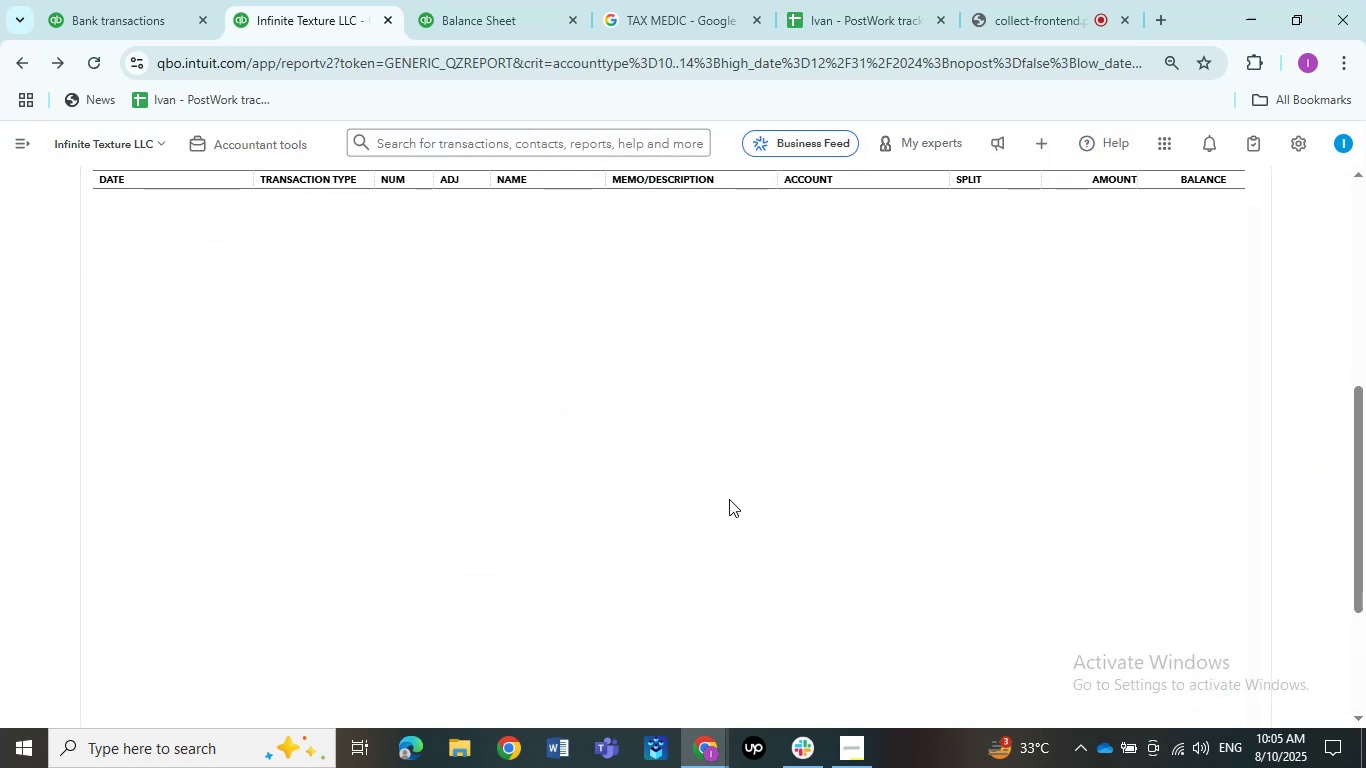 
wait(14.27)
 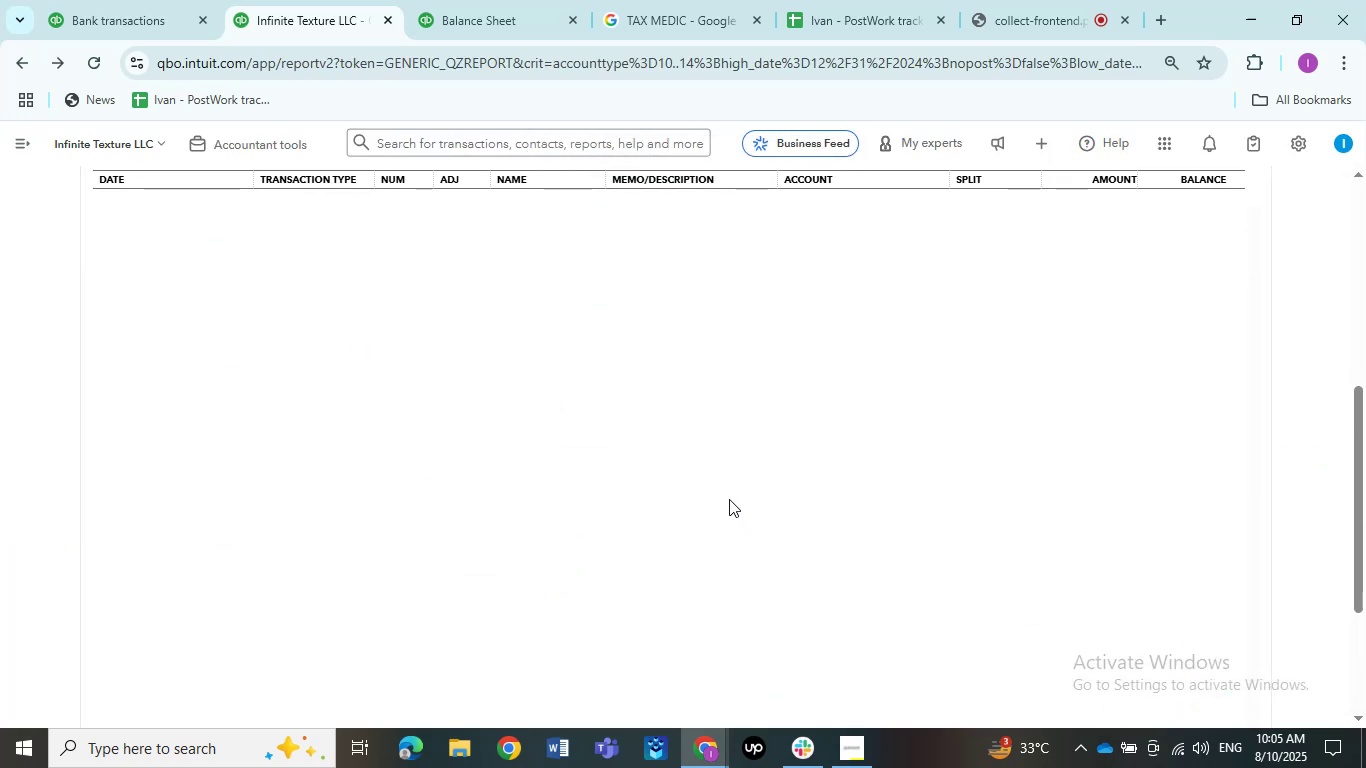 
left_click([644, 465])
 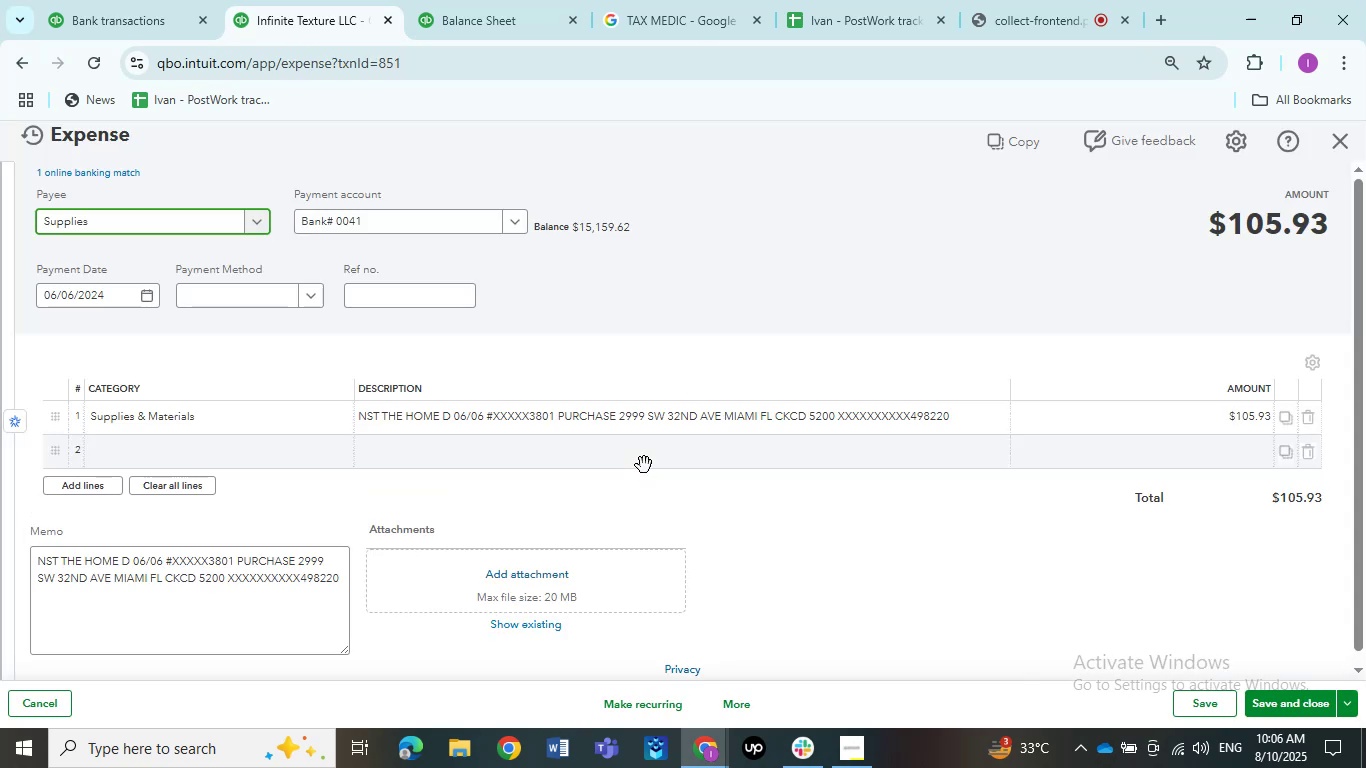 
left_click([83, 218])
 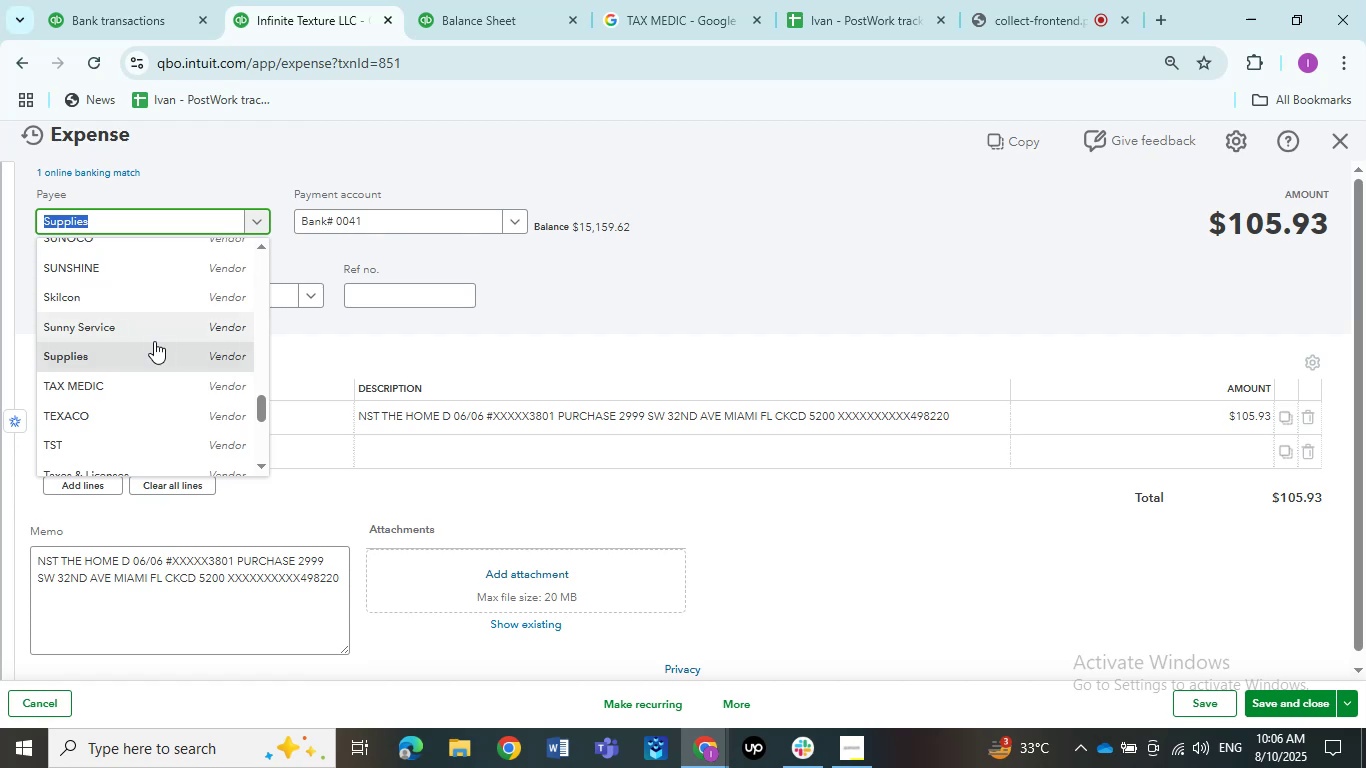 
scroll: coordinate [153, 343], scroll_direction: up, amount: 5.0
 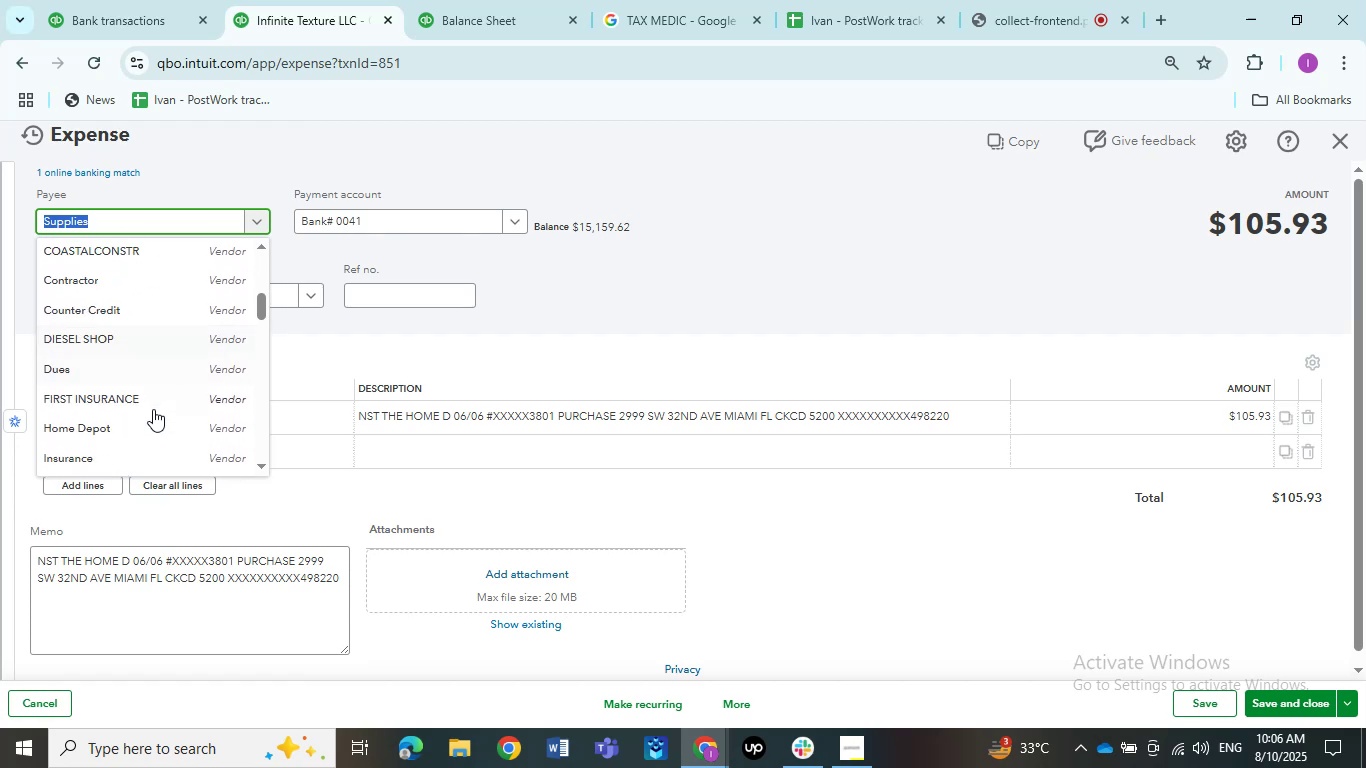 
left_click([152, 419])
 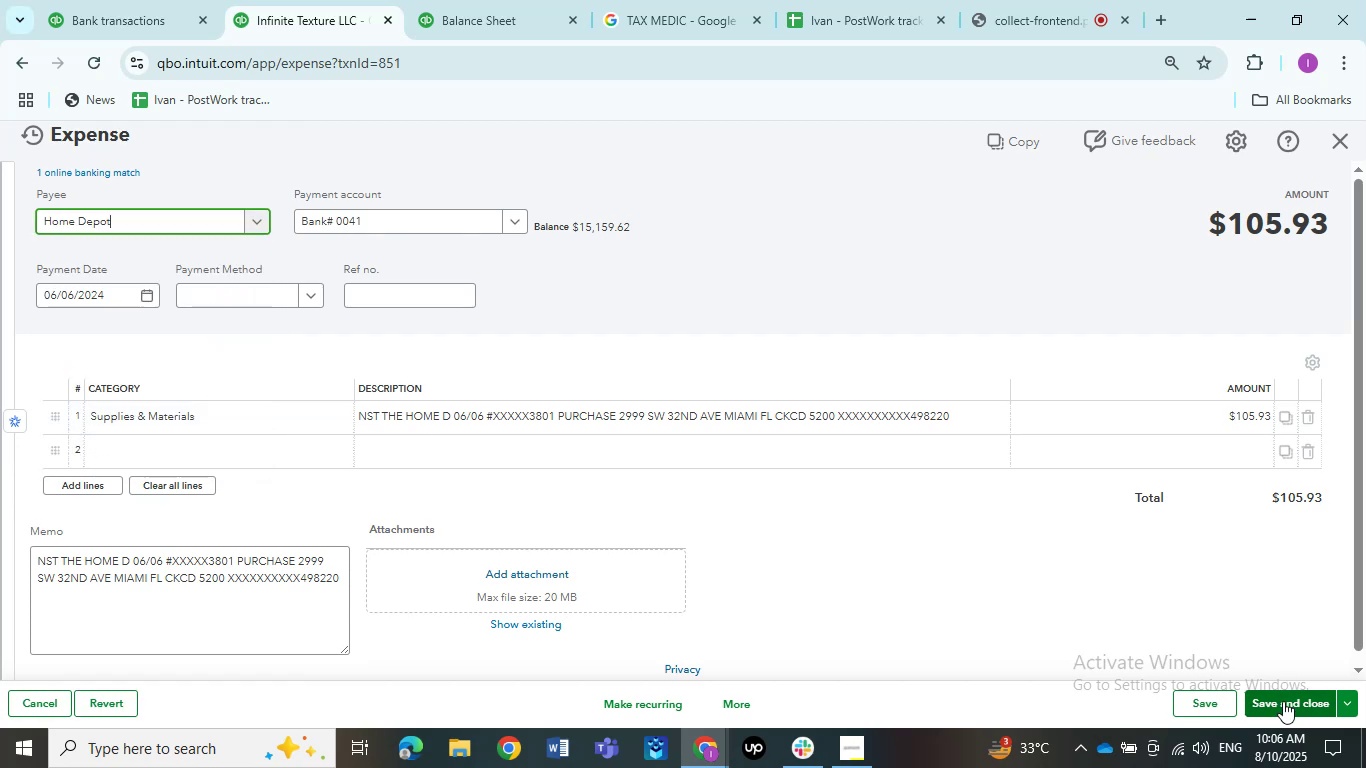 
left_click([1283, 701])
 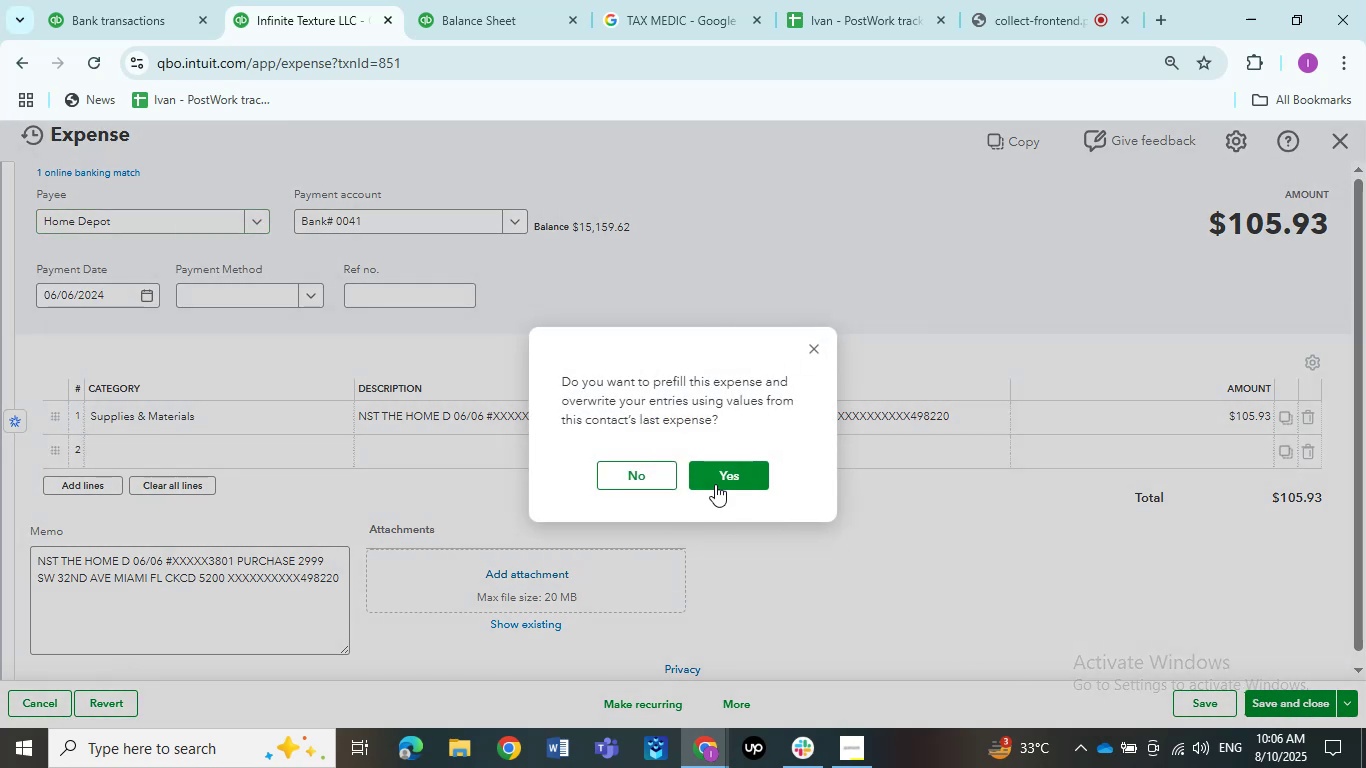 
left_click([642, 471])
 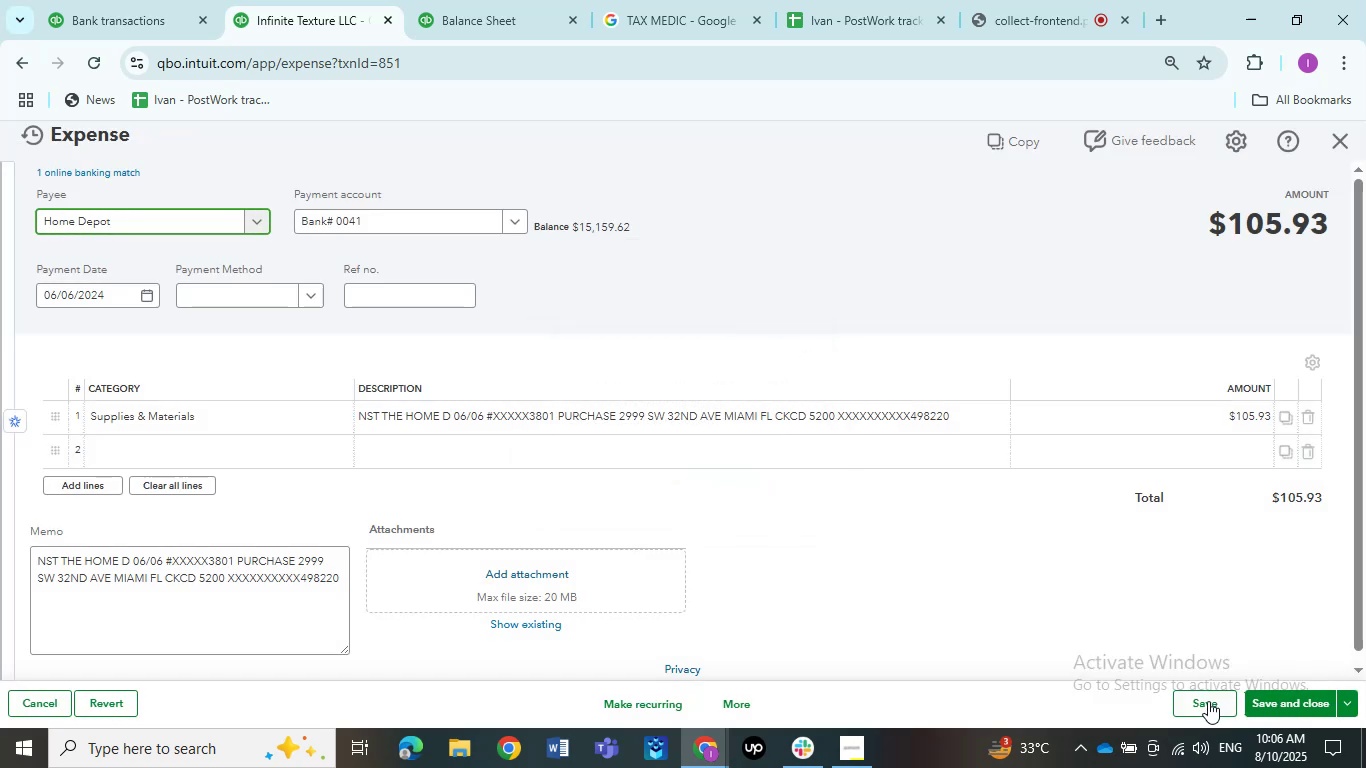 
left_click([1208, 705])
 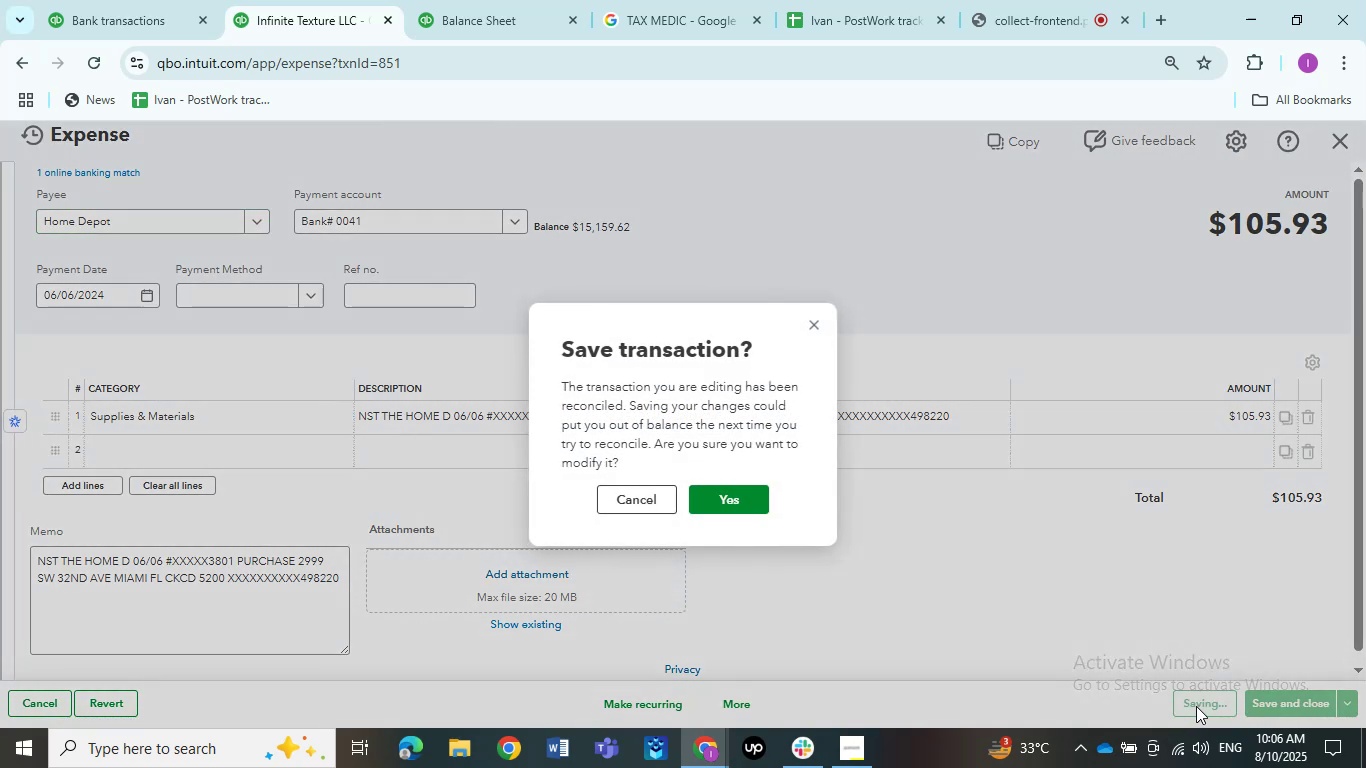 
wait(10.58)
 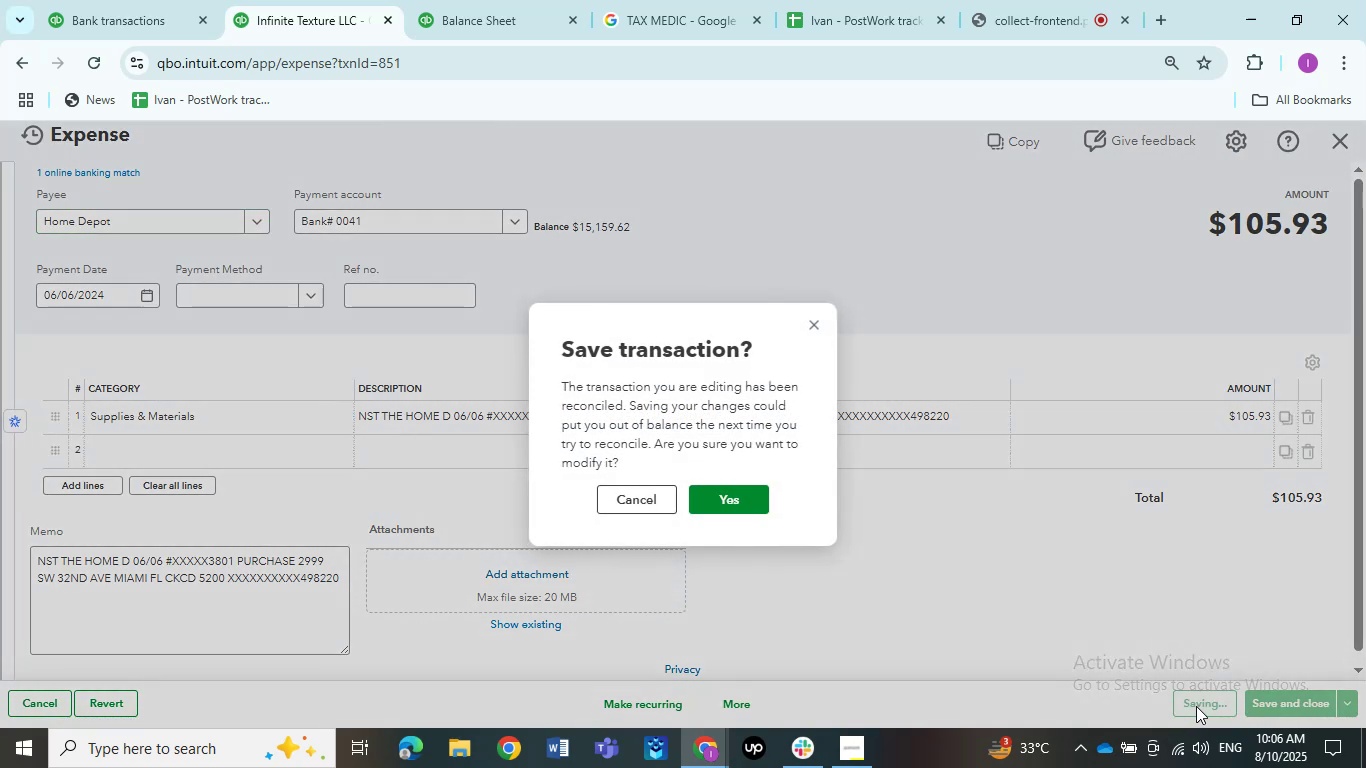 
left_click([745, 504])
 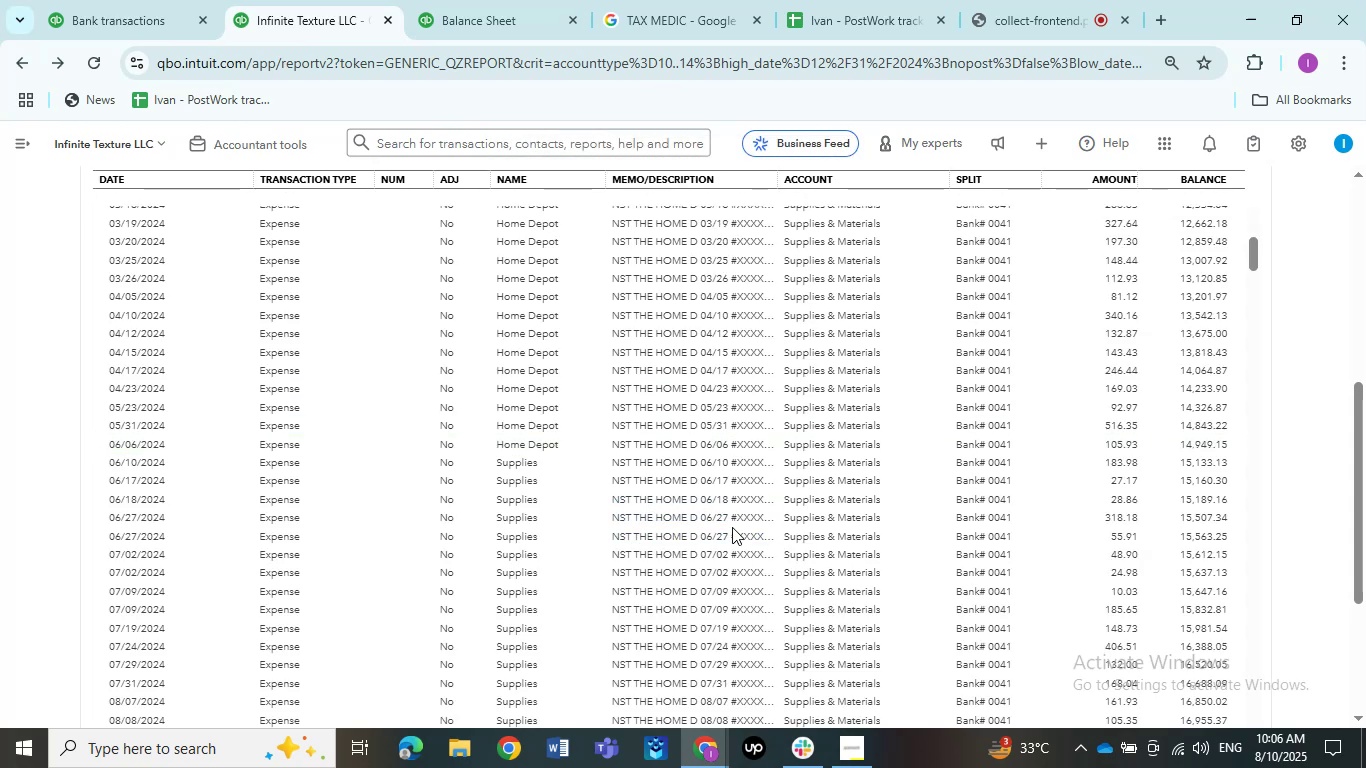 
wait(20.05)
 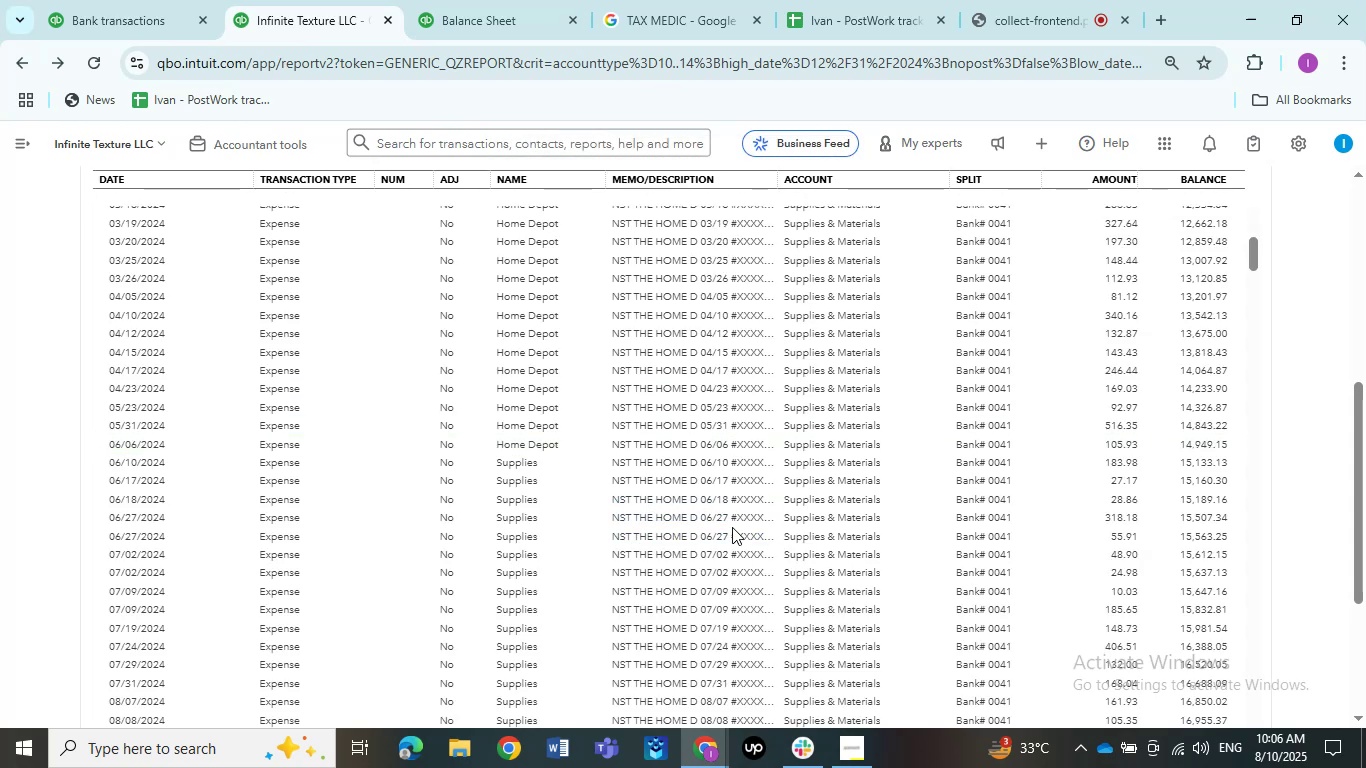 
left_click([672, 463])
 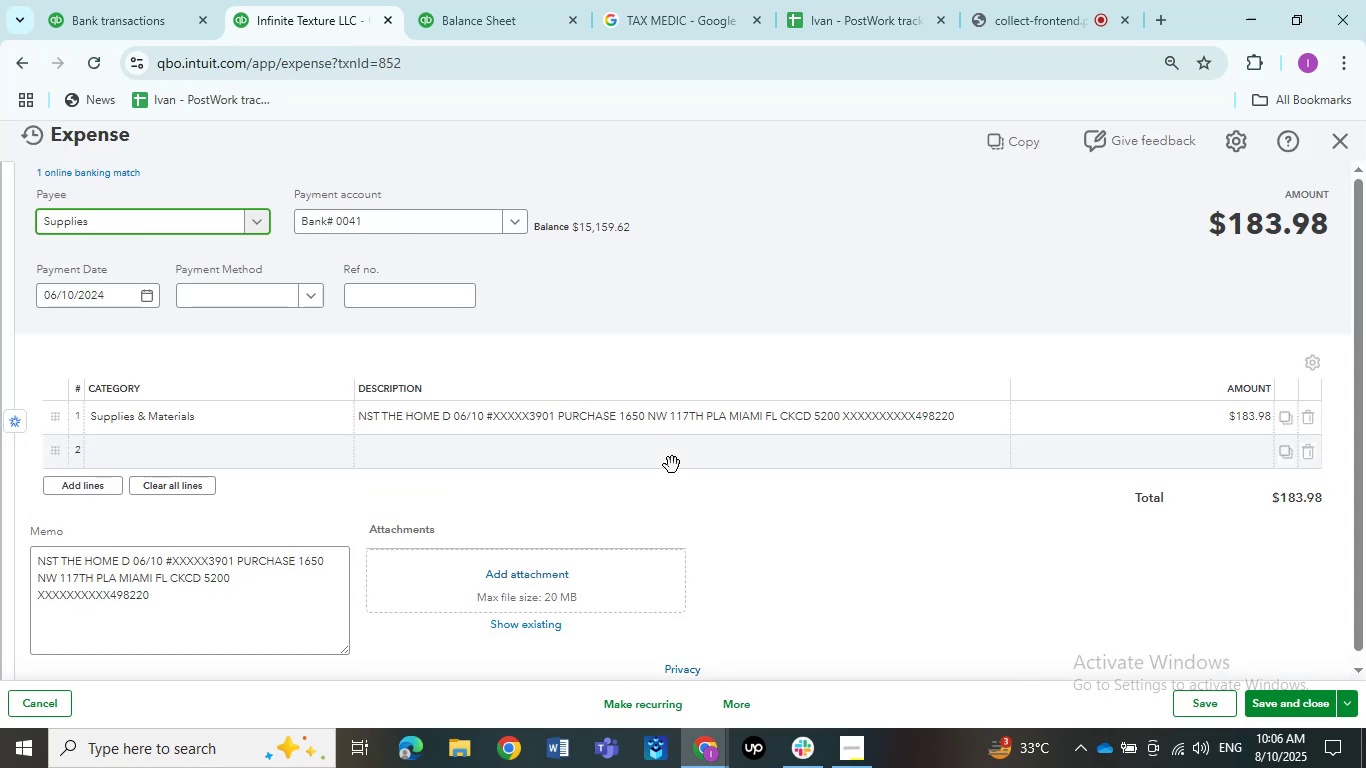 
wait(6.26)
 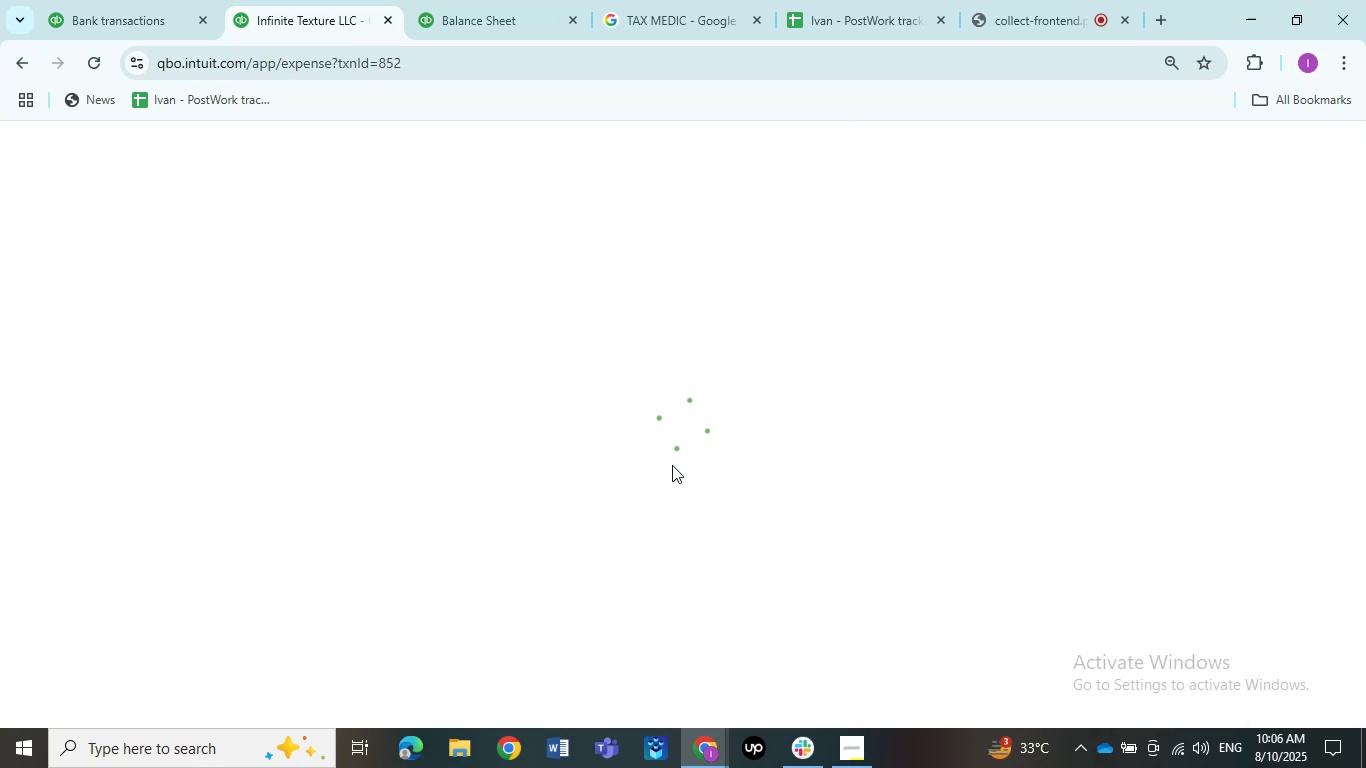 
left_click([200, 231])
 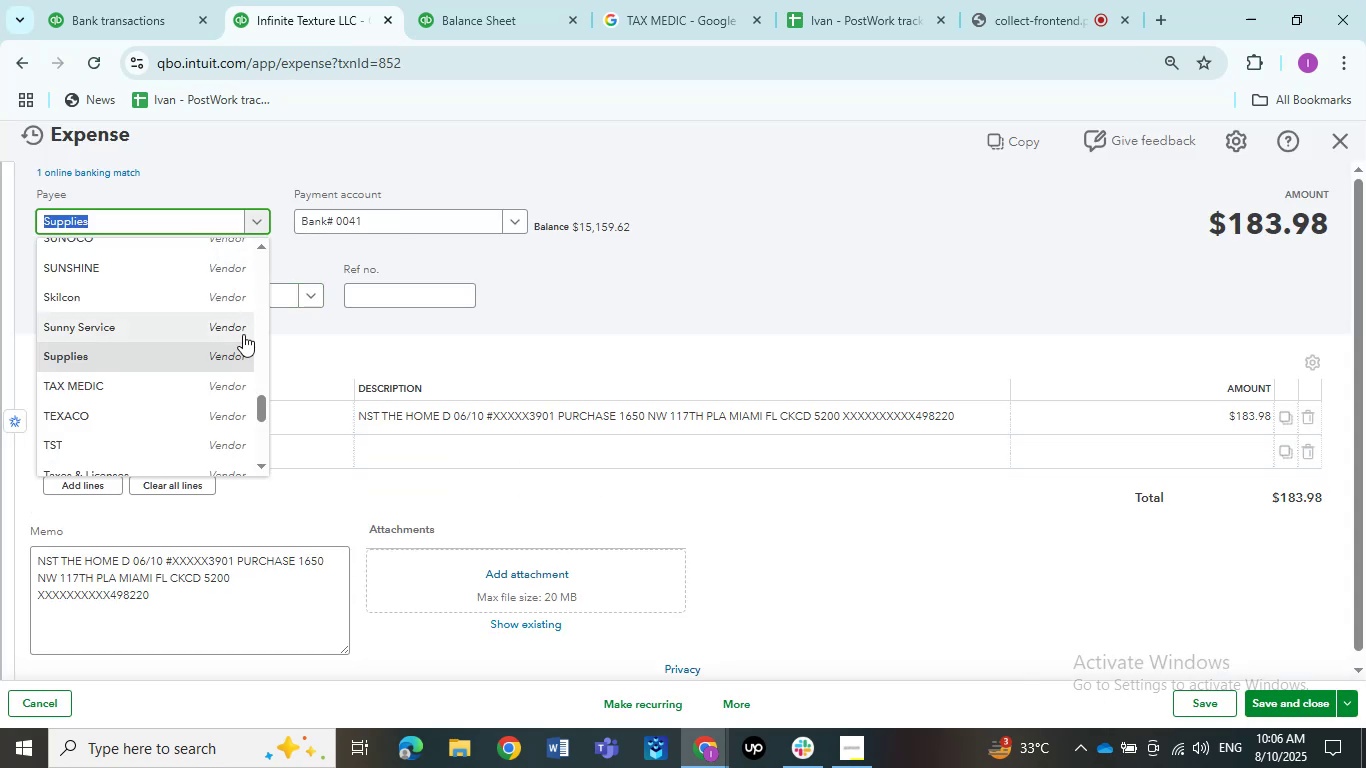 
scroll: coordinate [179, 314], scroll_direction: up, amount: 11.0
 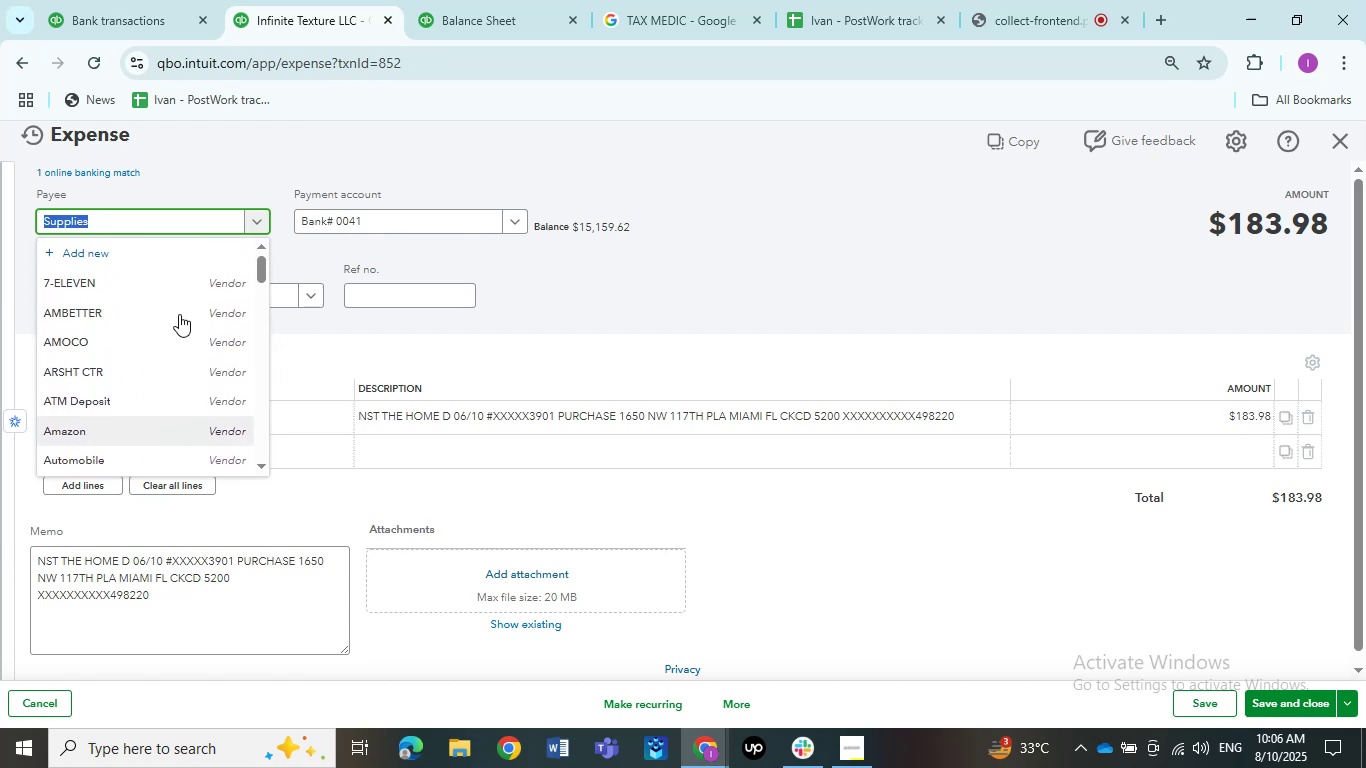 
scroll: coordinate [154, 334], scroll_direction: down, amount: 4.0
 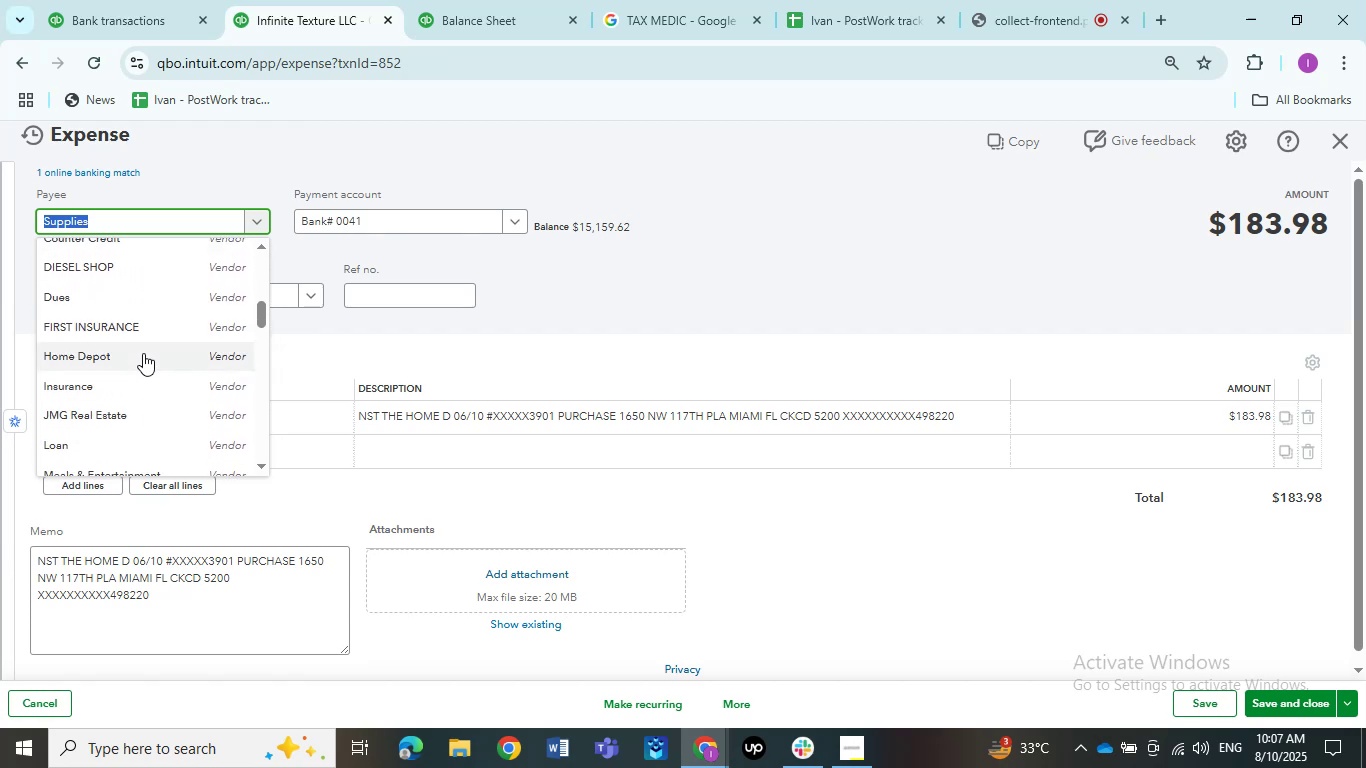 
left_click([143, 353])
 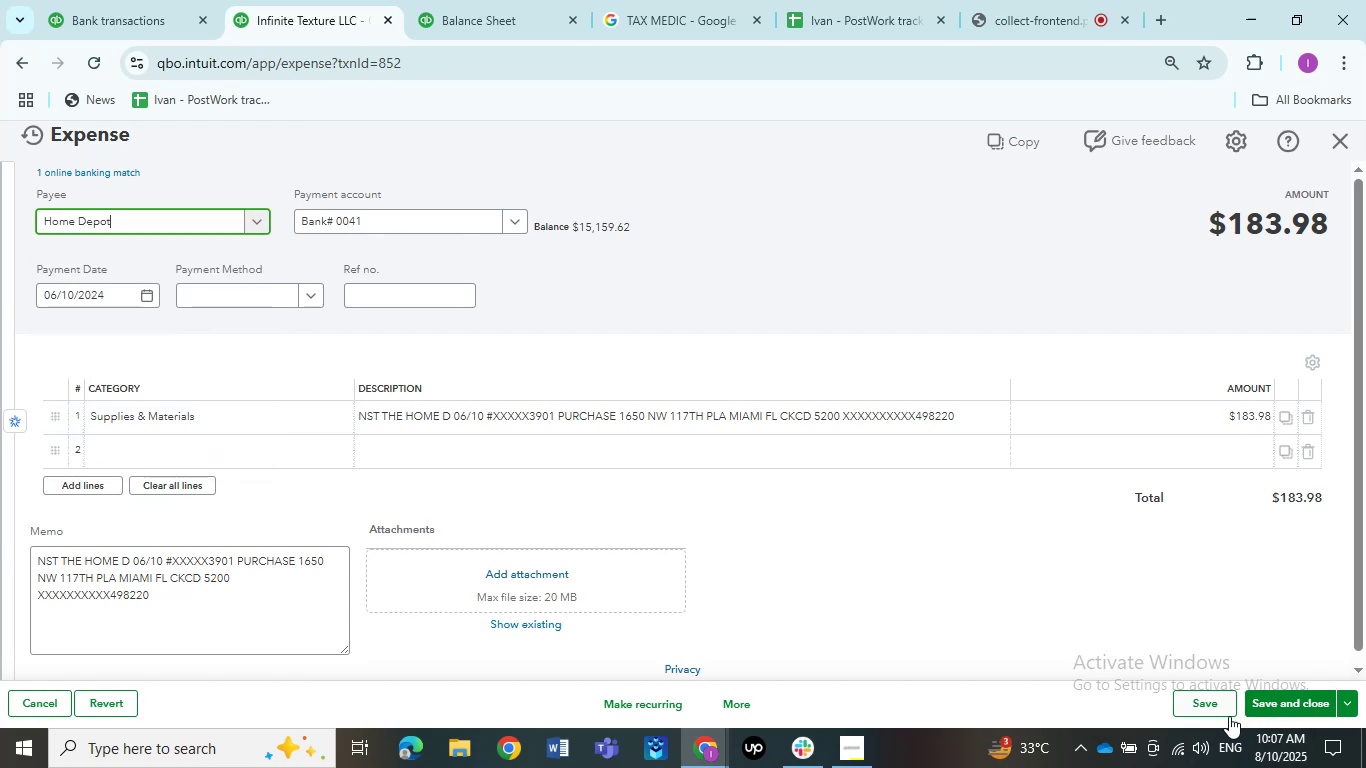 
left_click([1216, 707])
 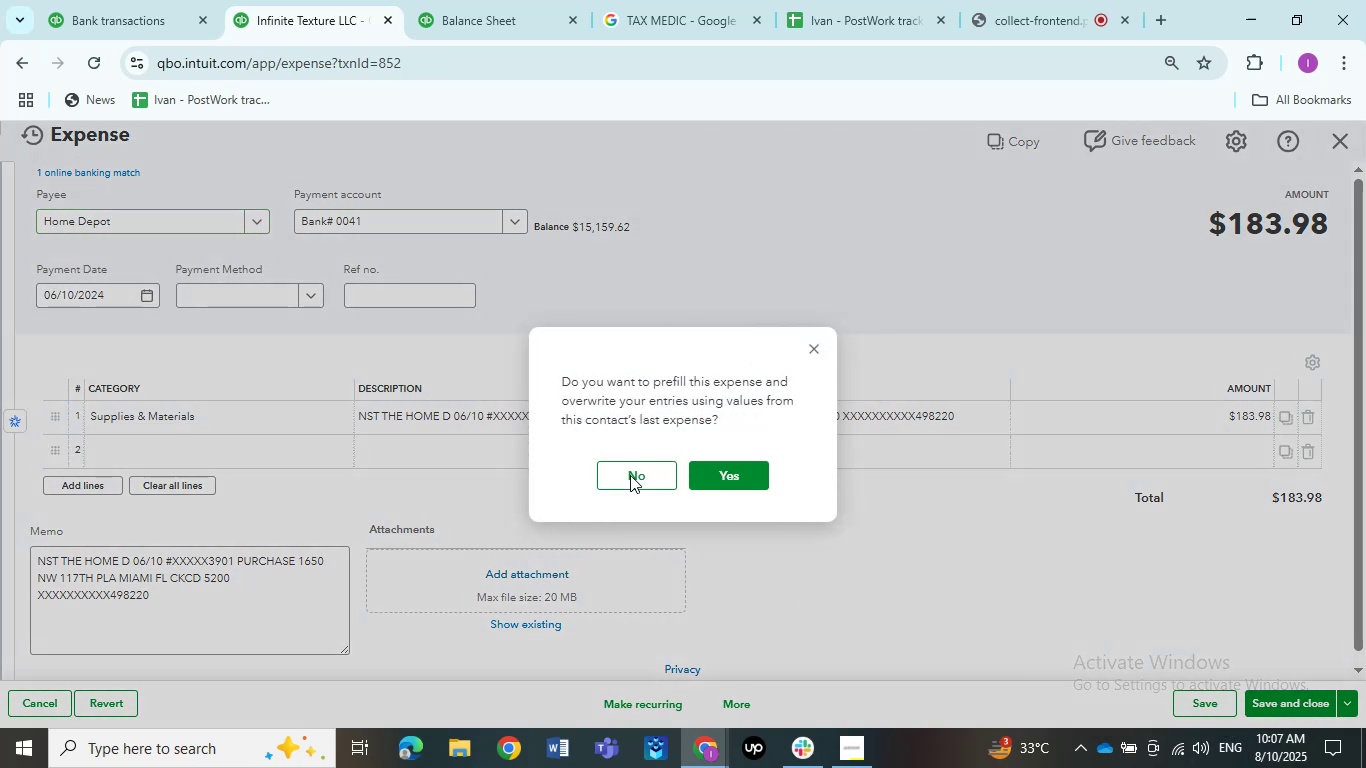 
left_click([630, 475])
 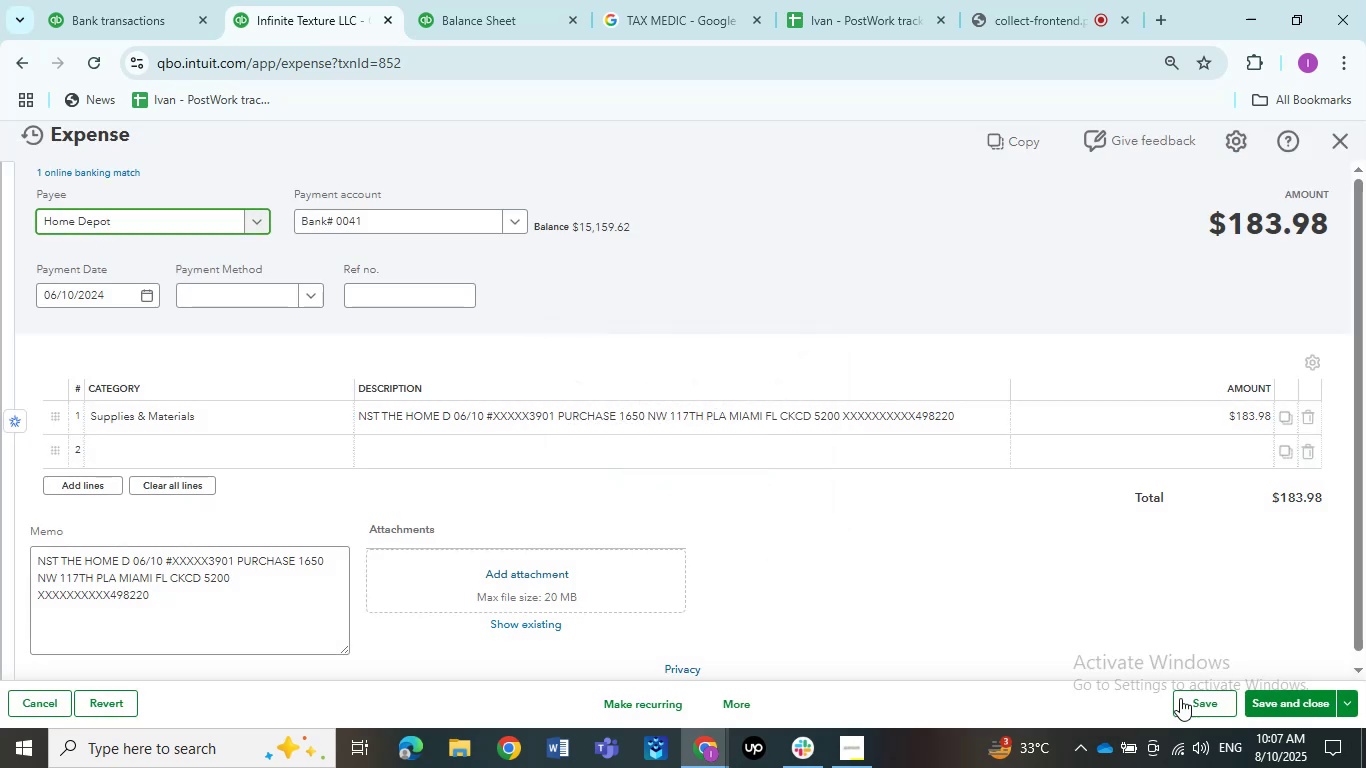 
left_click([1188, 704])
 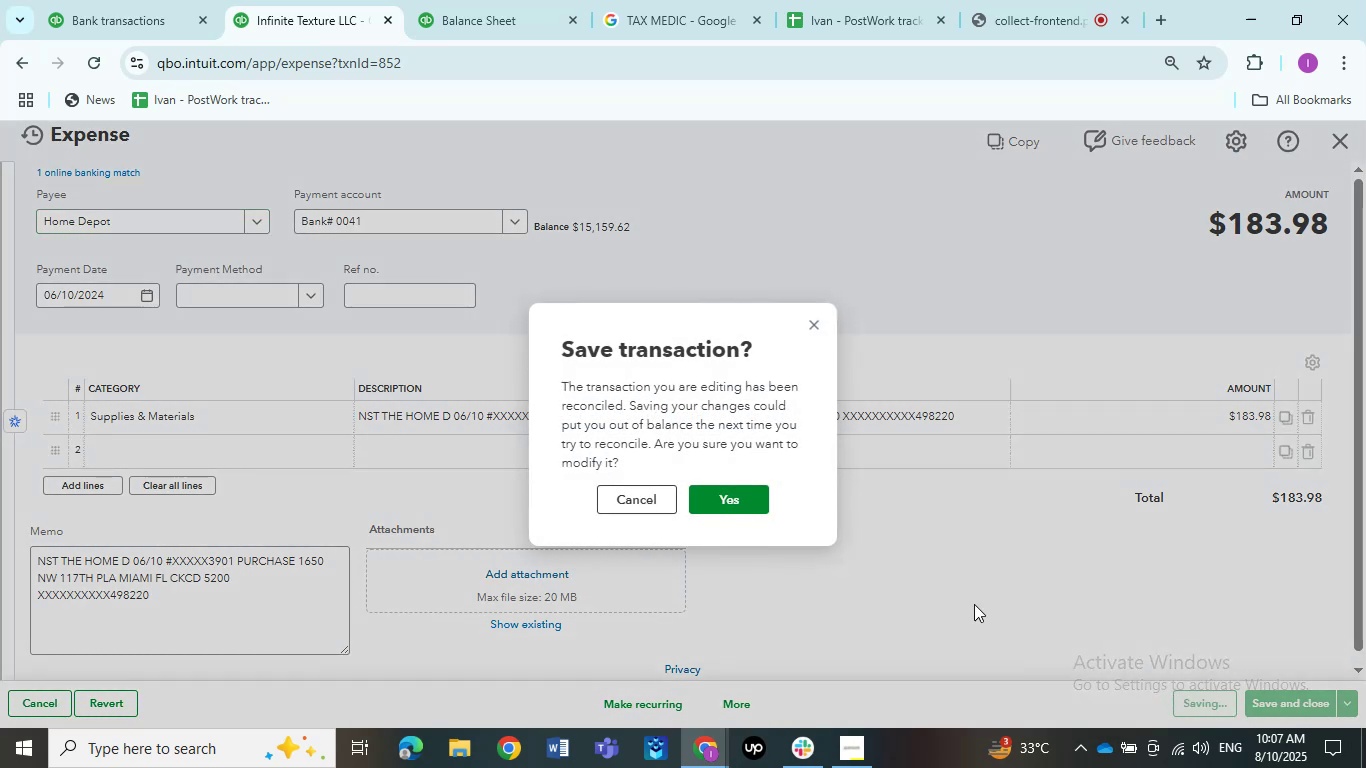 
left_click([742, 495])
 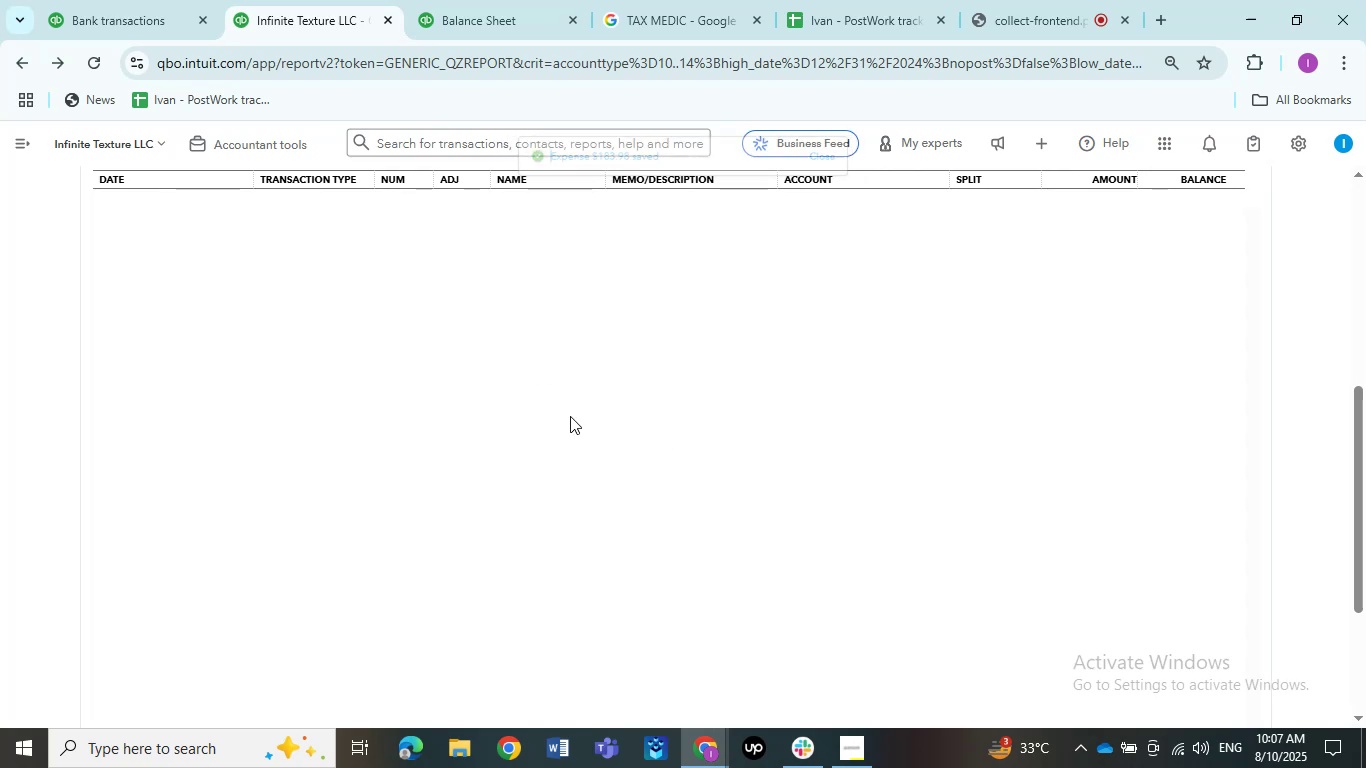 
wait(13.34)
 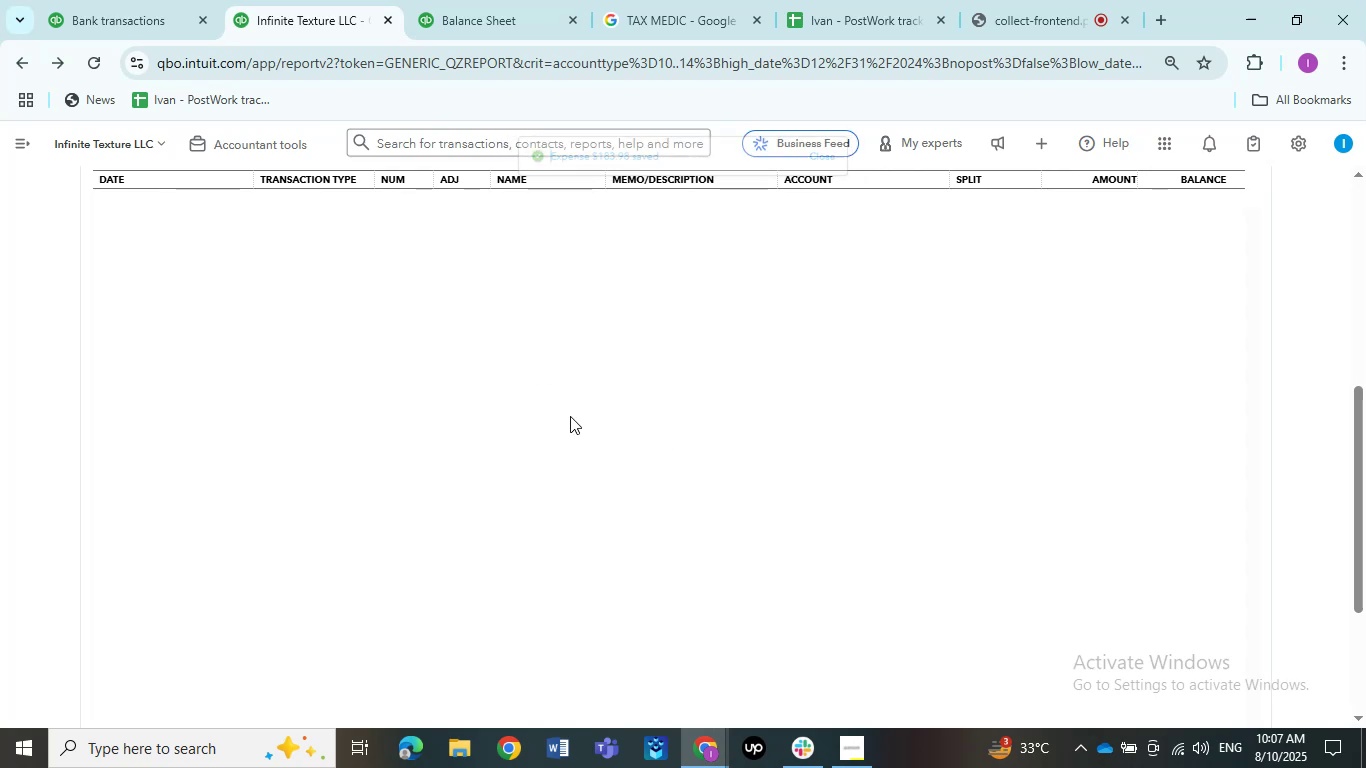 
scroll: coordinate [673, 467], scroll_direction: down, amount: 6.0
 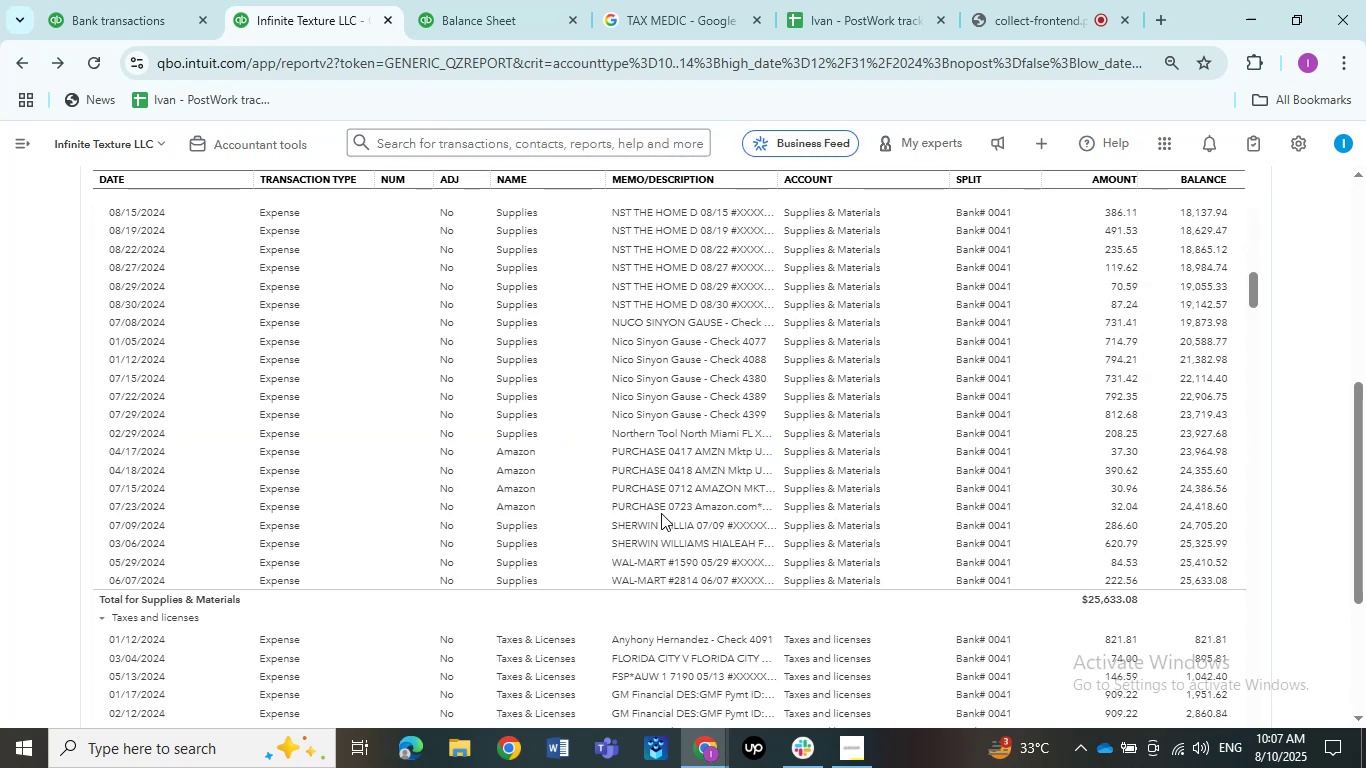 
scroll: coordinate [661, 506], scroll_direction: up, amount: 4.0
 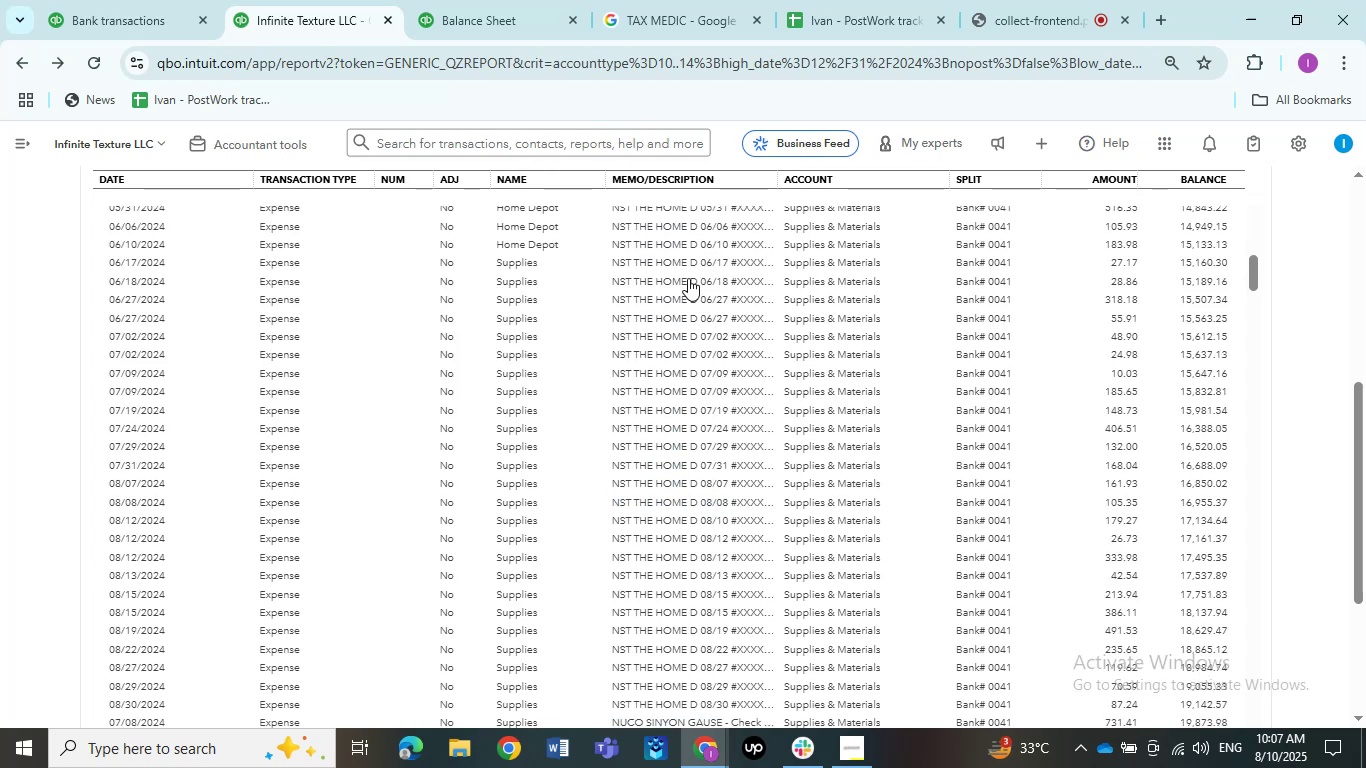 
left_click([688, 265])
 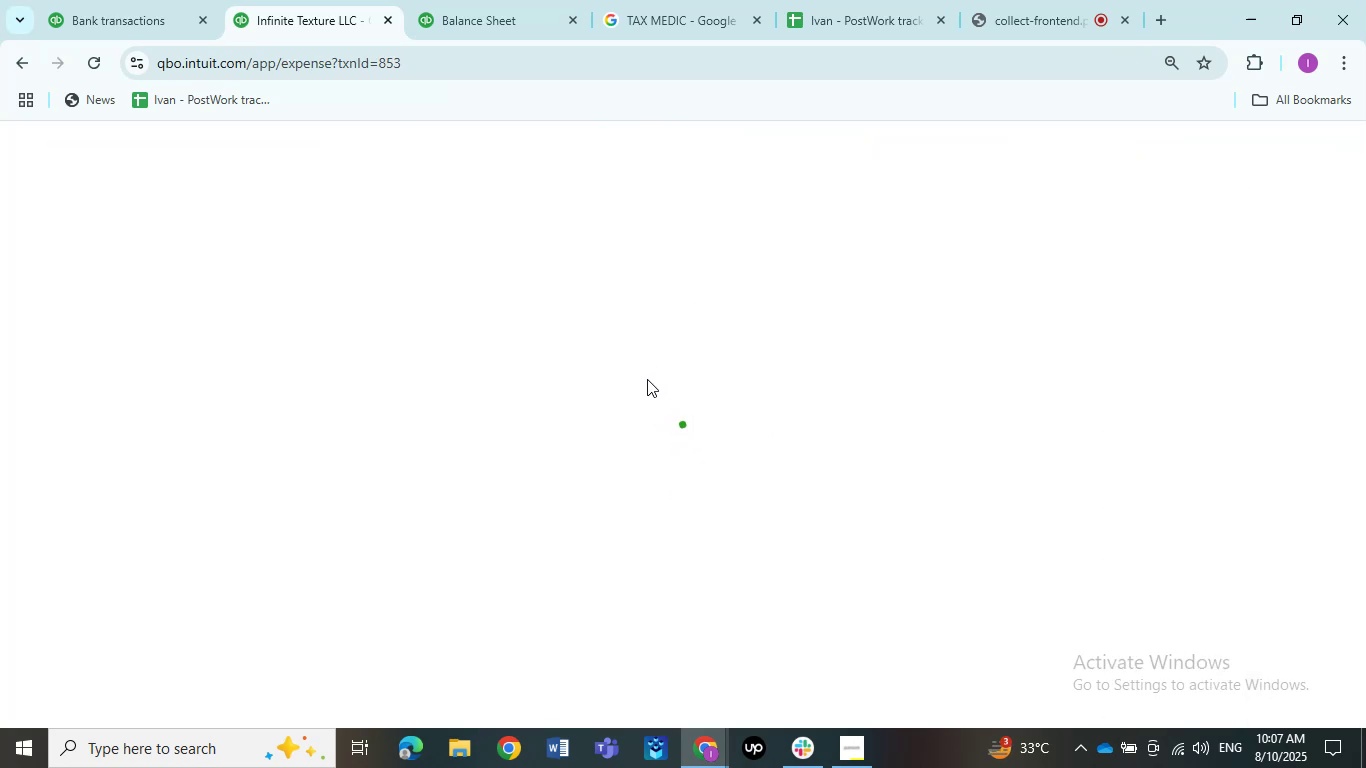 
wait(5.07)
 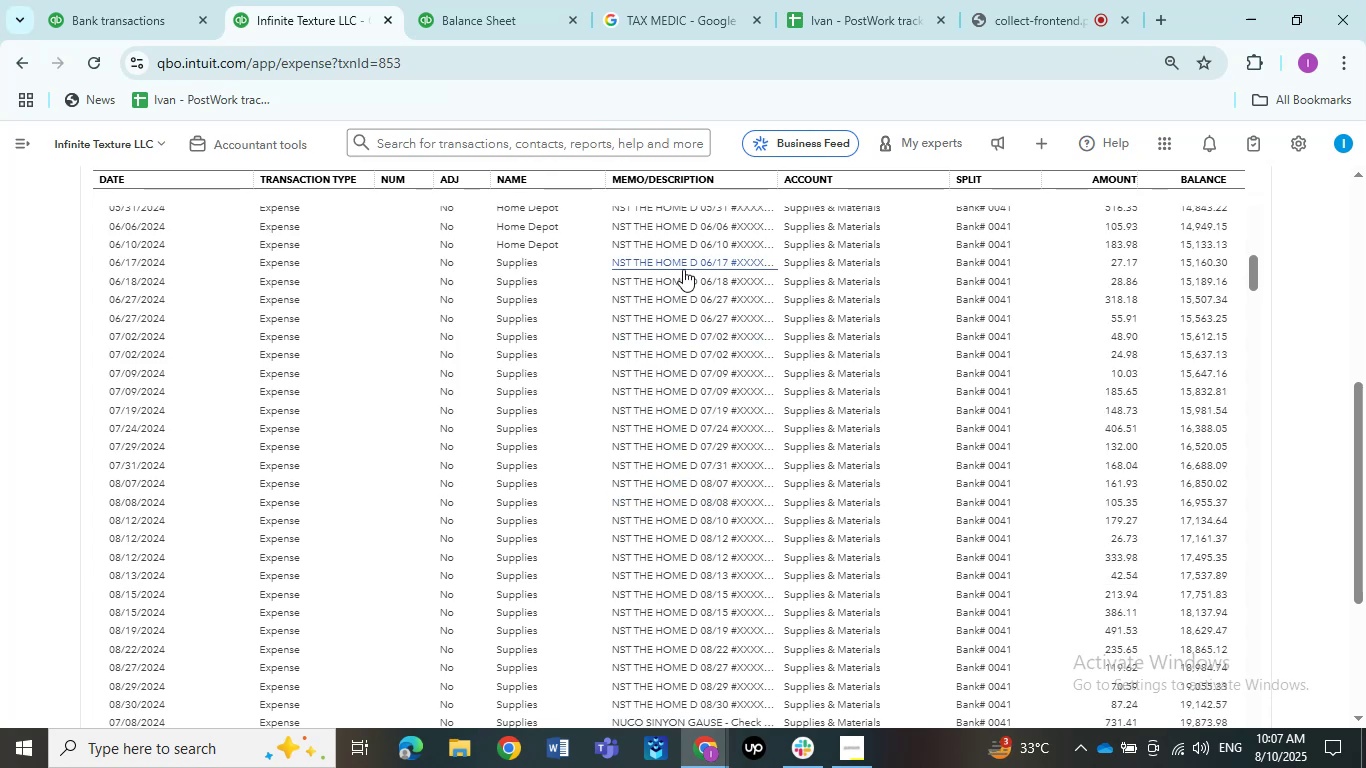 
left_click([170, 229])
 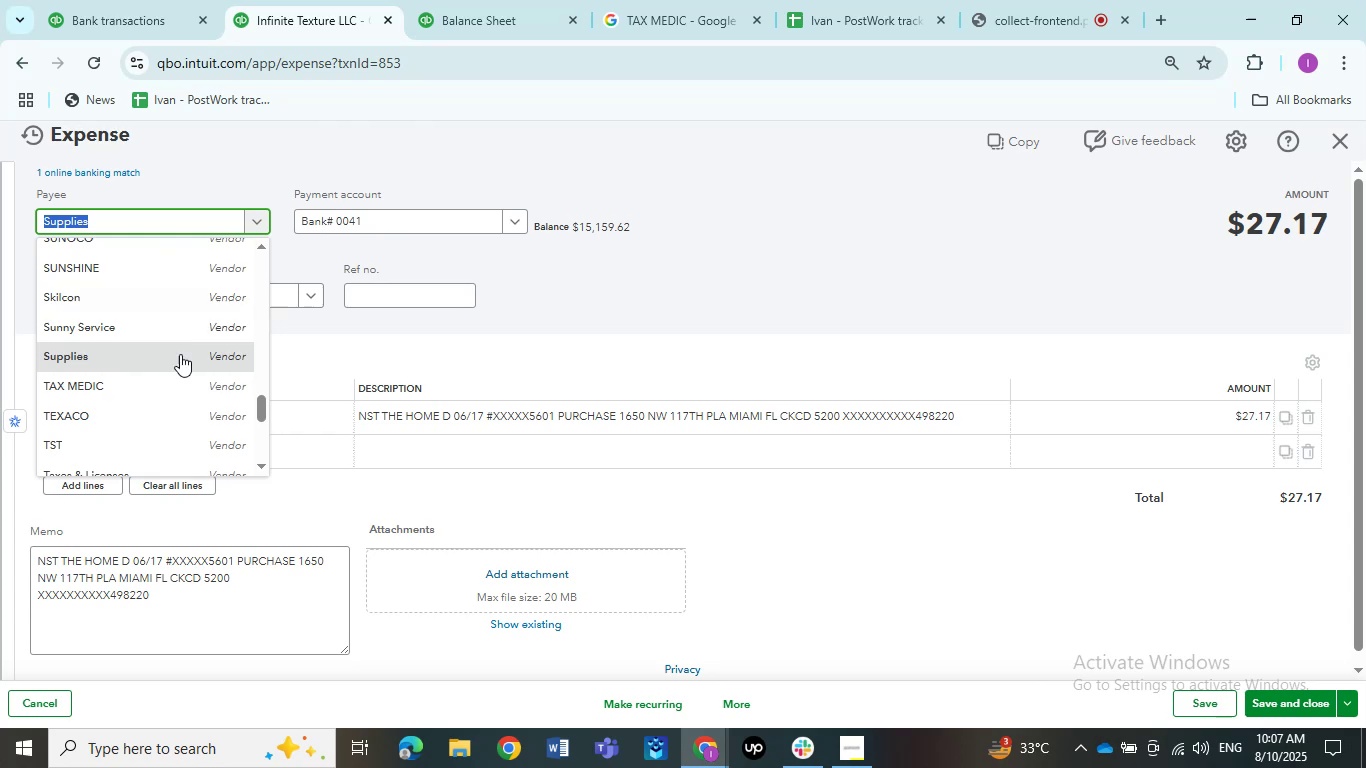 
scroll: coordinate [205, 376], scroll_direction: up, amount: 12.0
 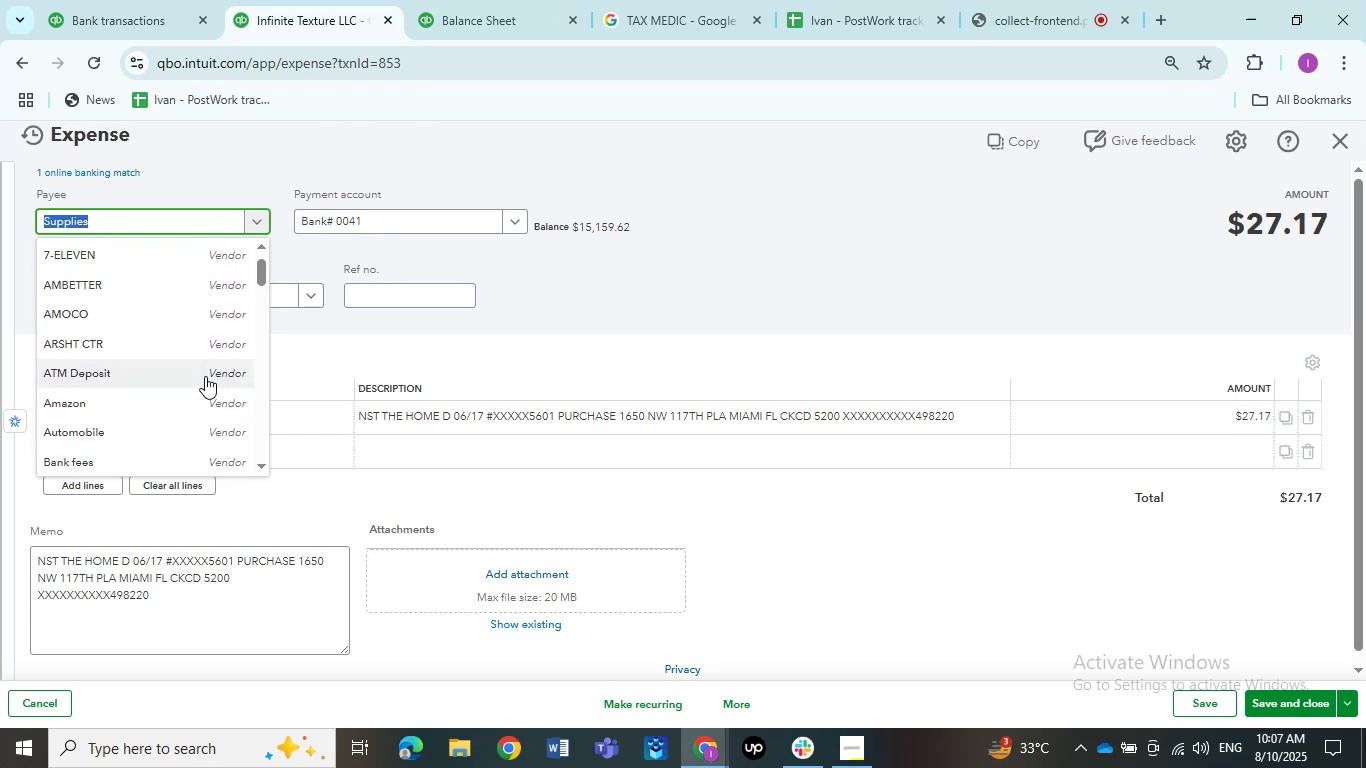 
scroll: coordinate [205, 376], scroll_direction: down, amount: 3.0
 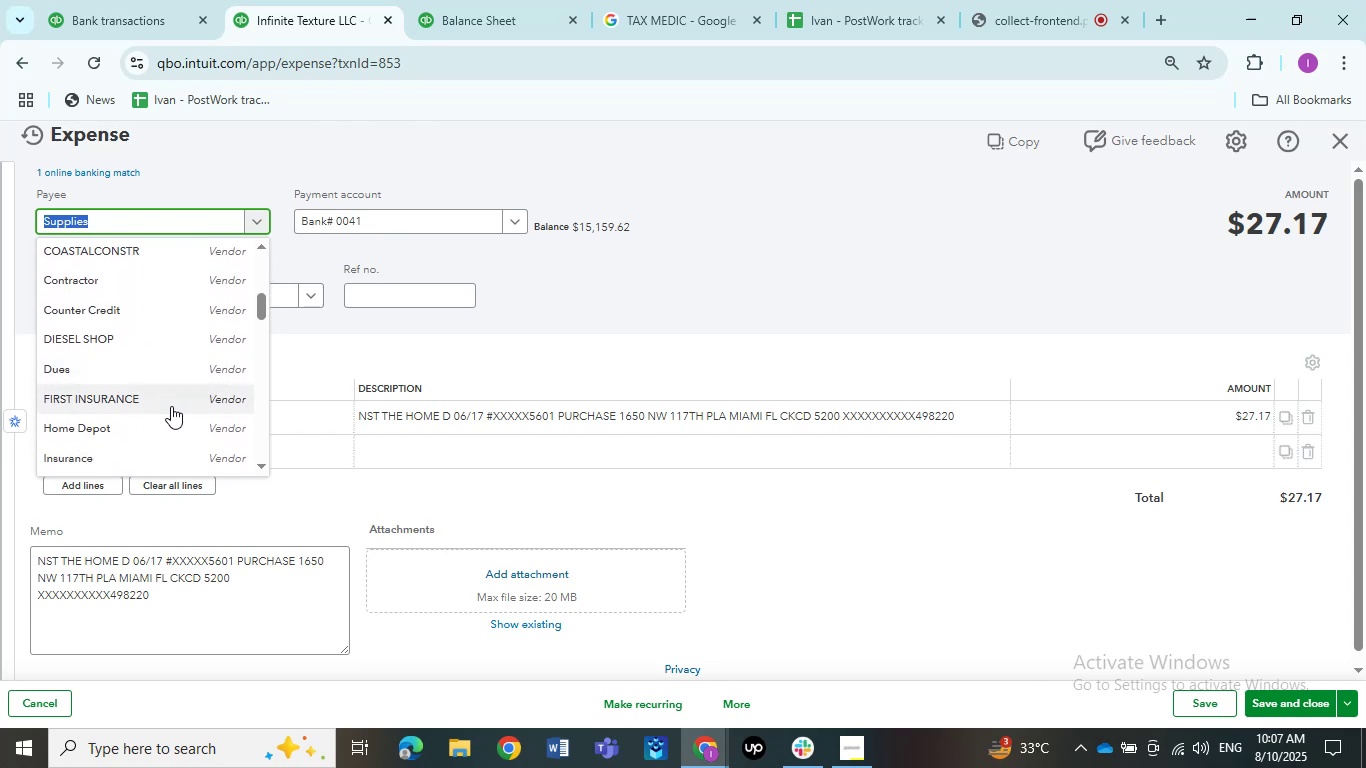 
left_click([158, 424])
 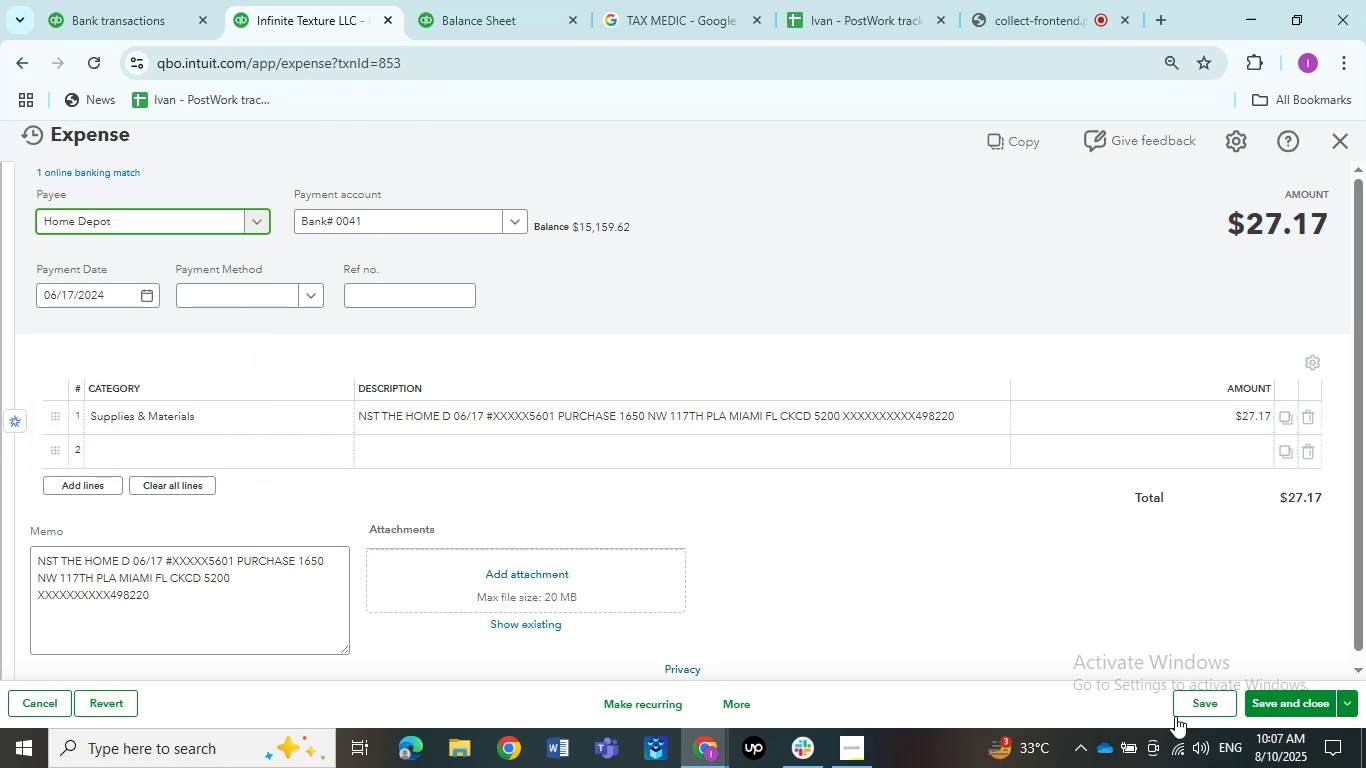 
left_click([1206, 714])
 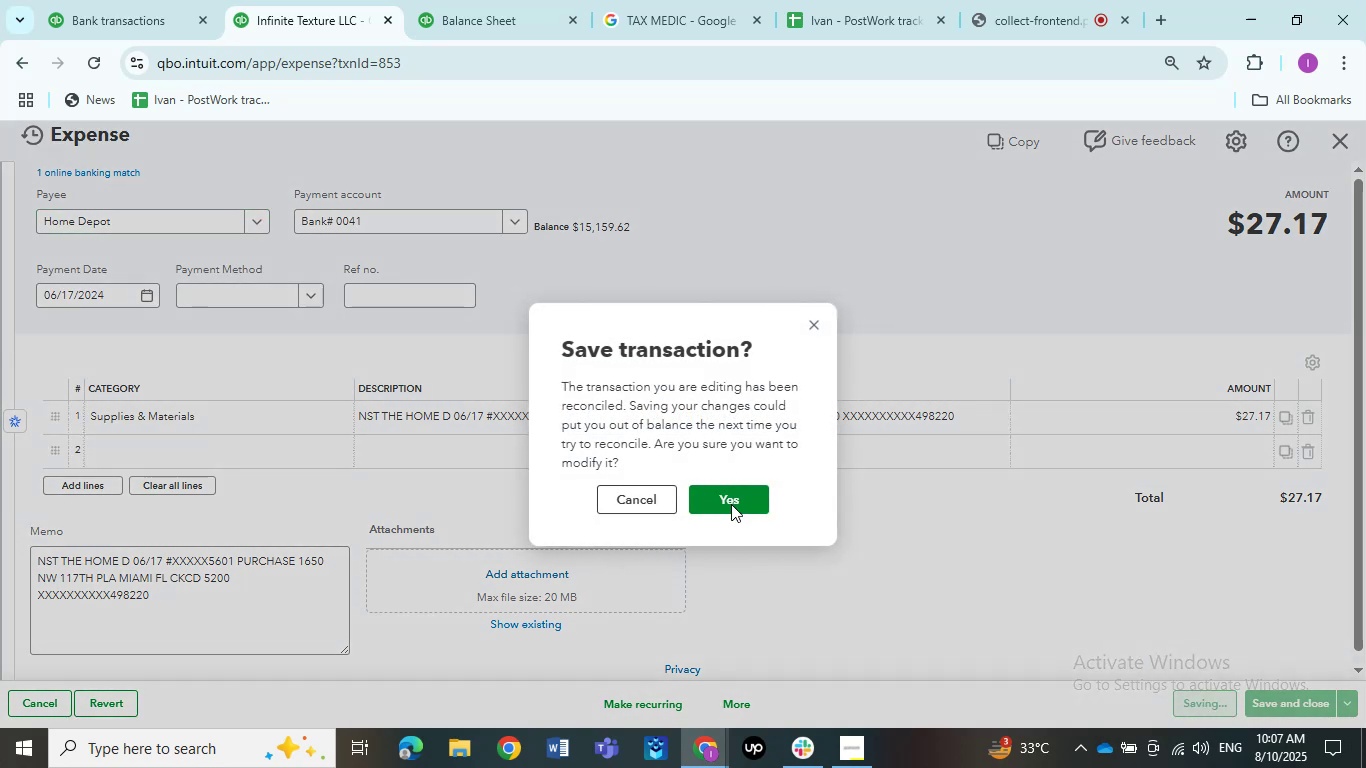 
left_click([731, 504])
 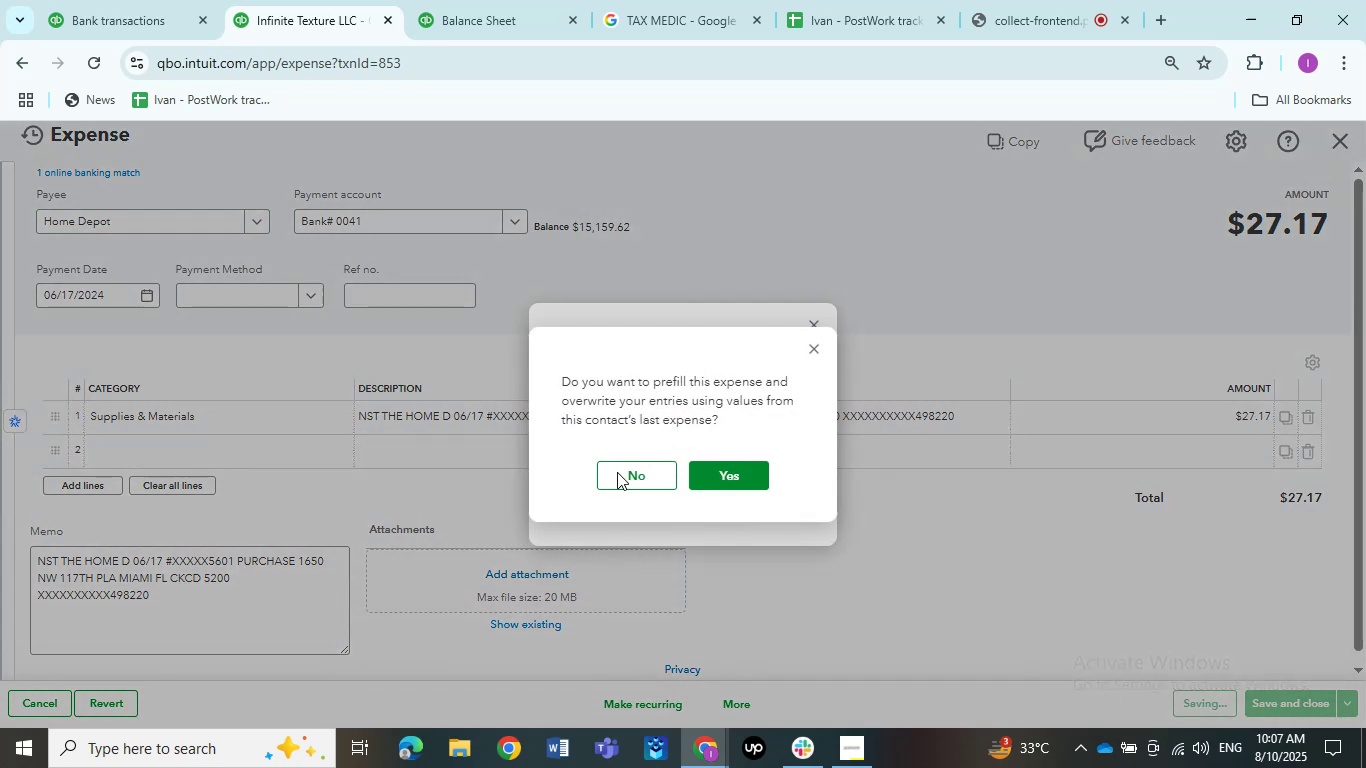 
left_click([622, 473])
 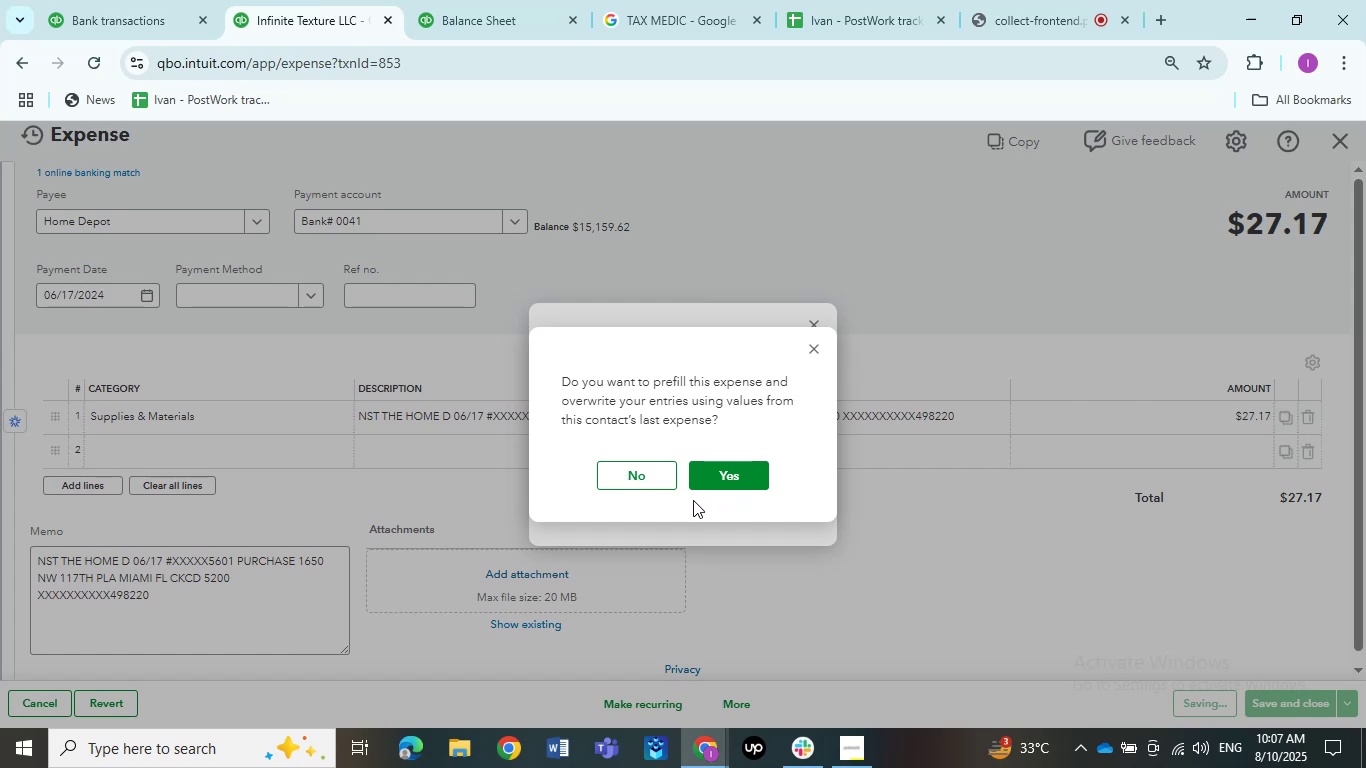 
left_click([627, 481])
 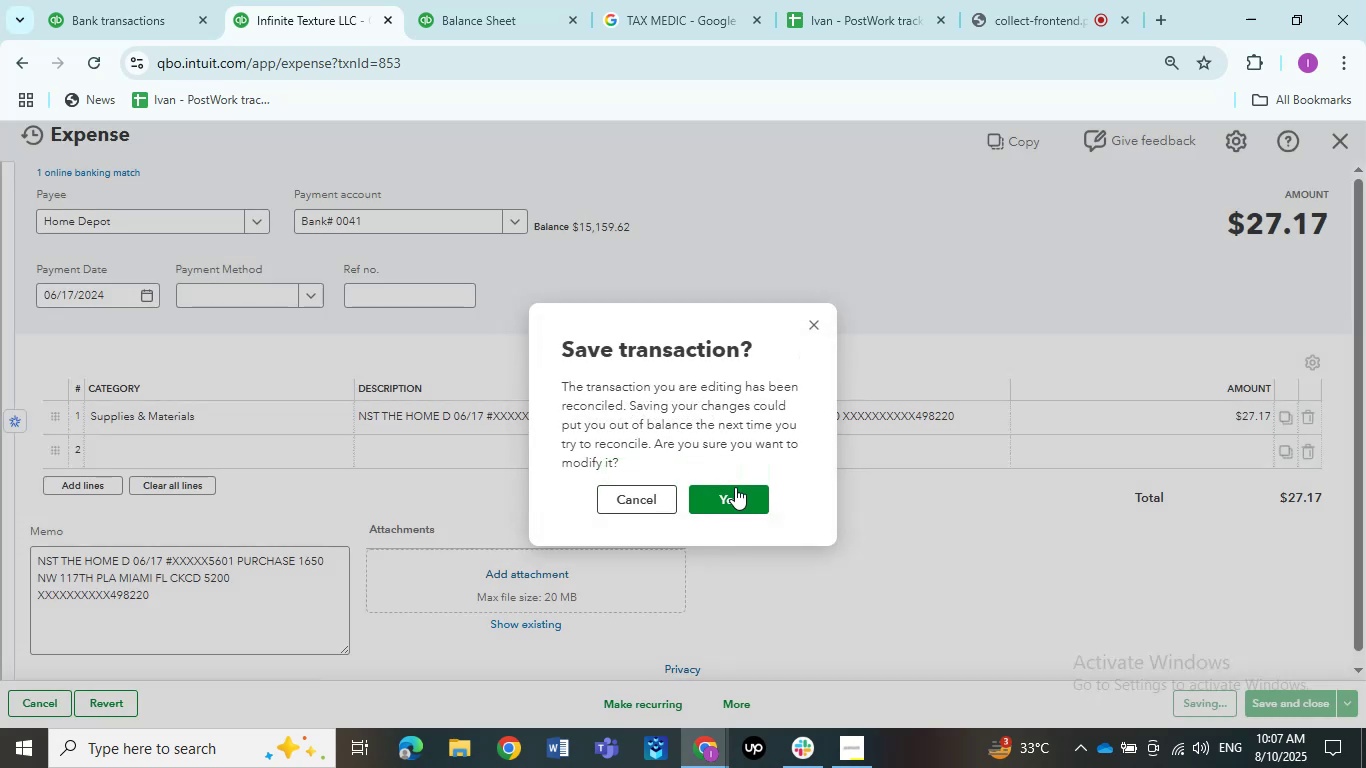 
left_click([735, 487])
 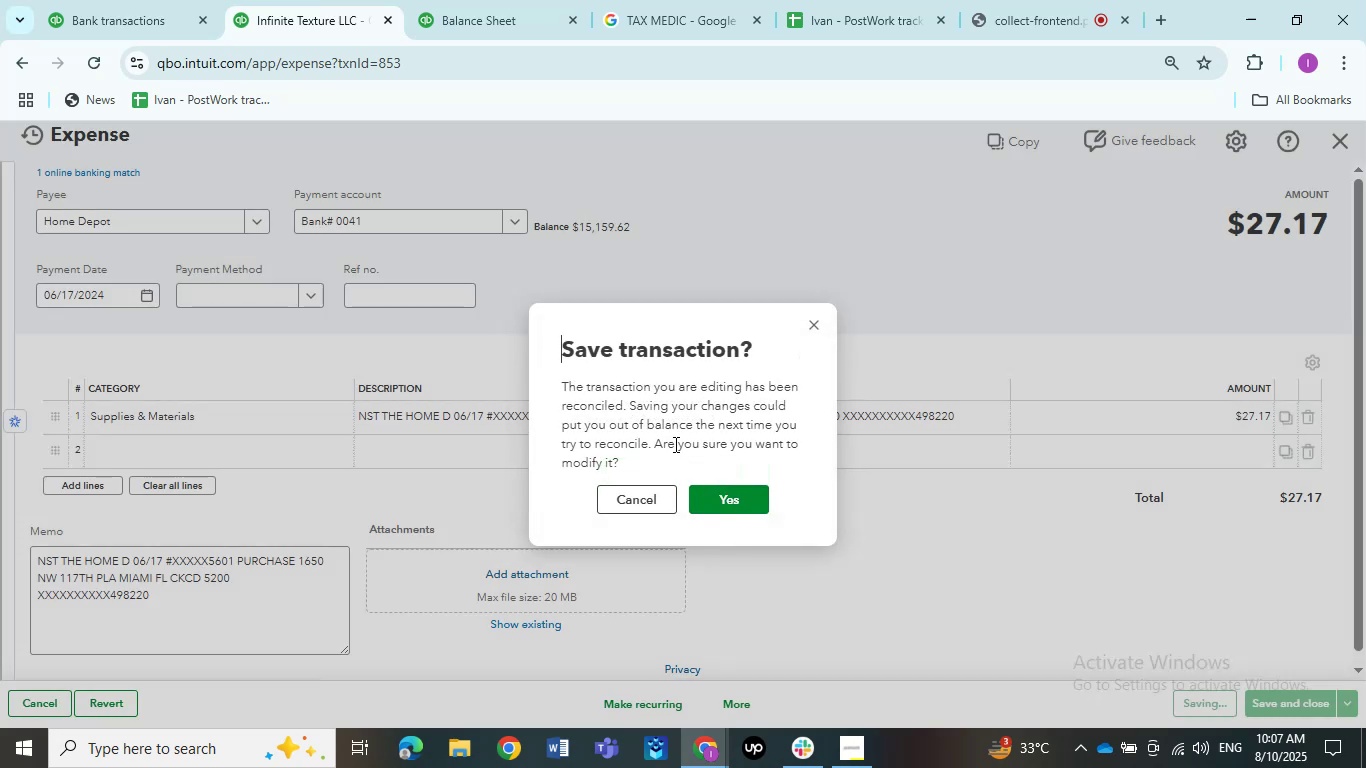 
wait(6.5)
 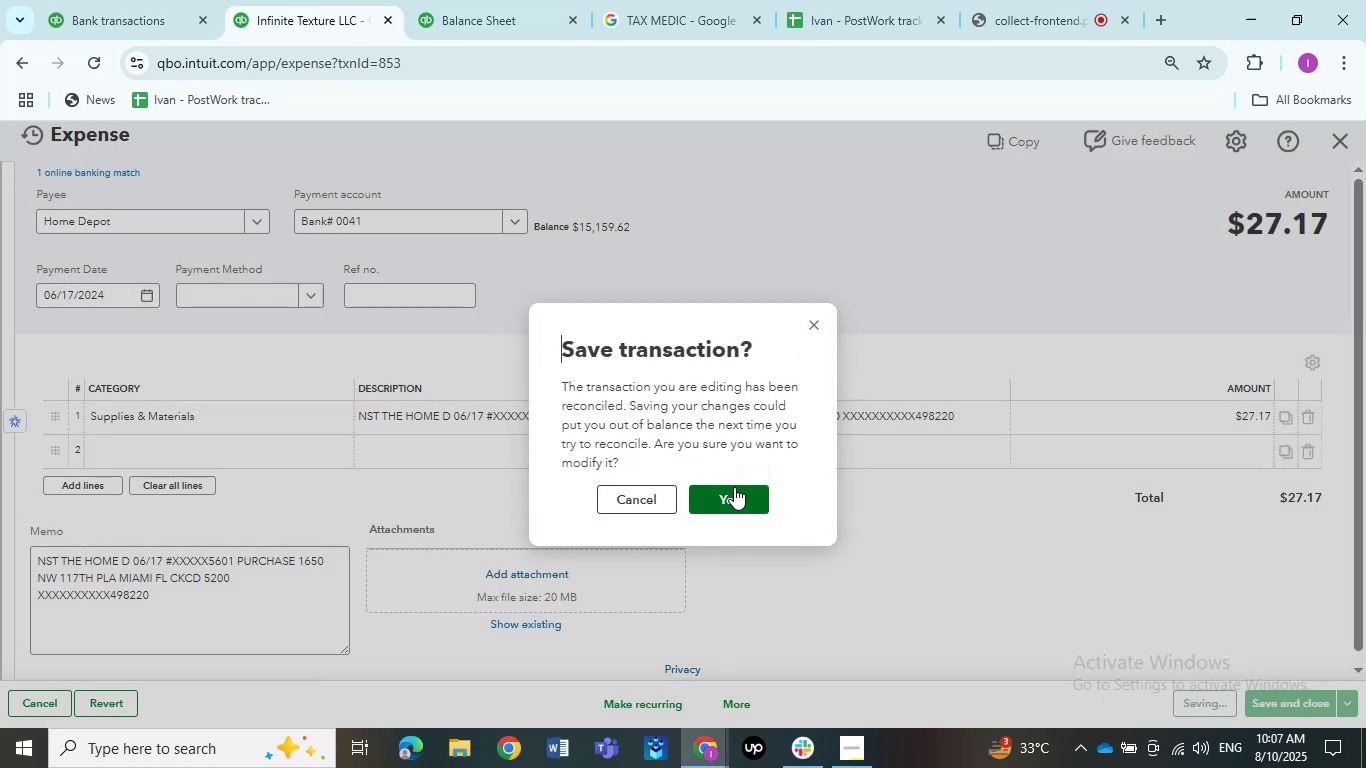 
left_click([752, 508])
 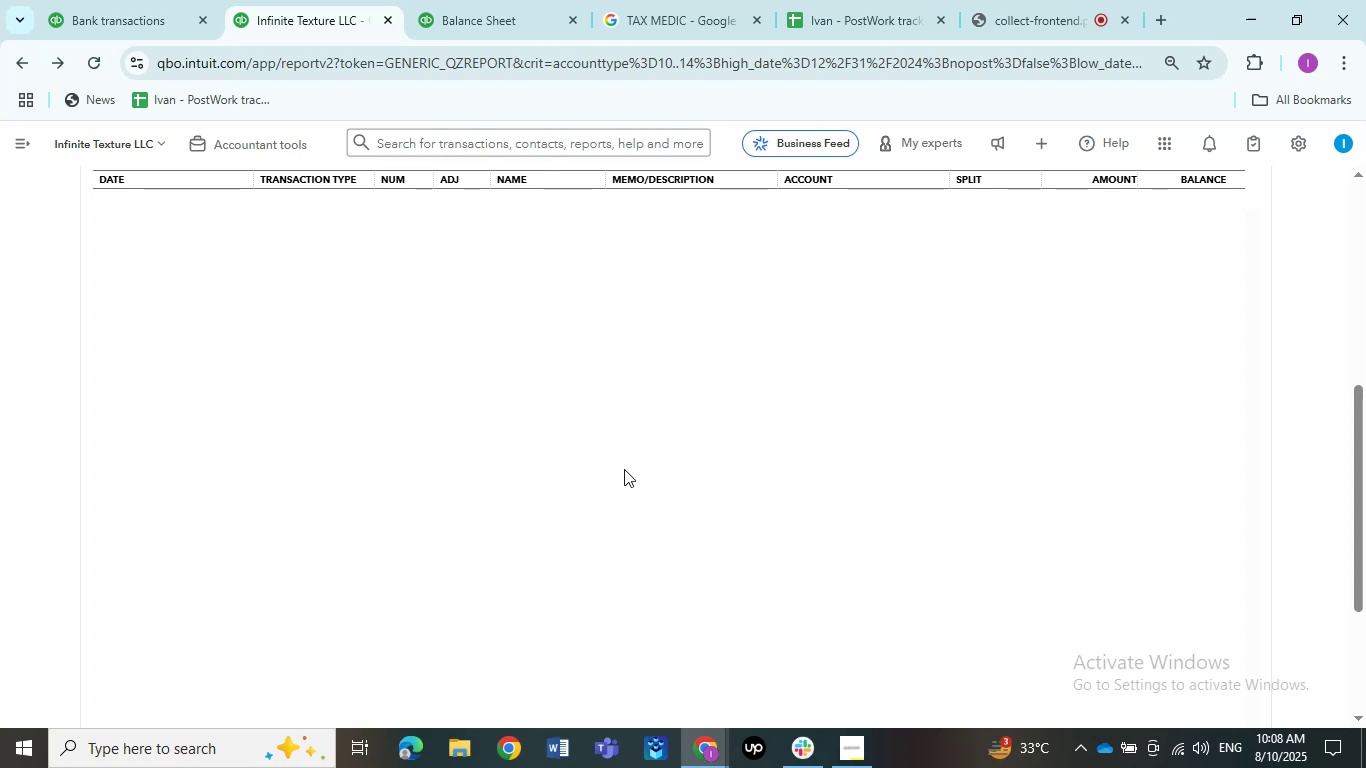 
wait(15.41)
 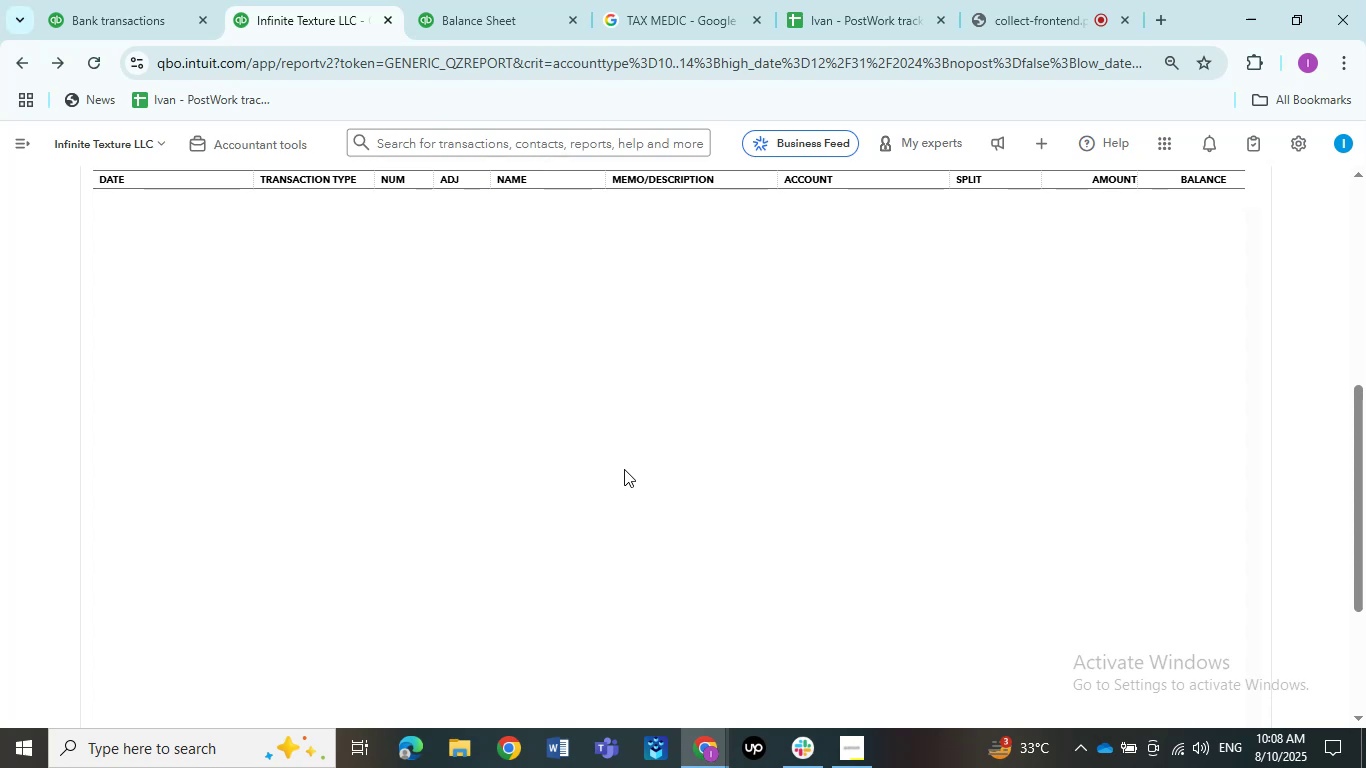 
left_click([698, 464])
 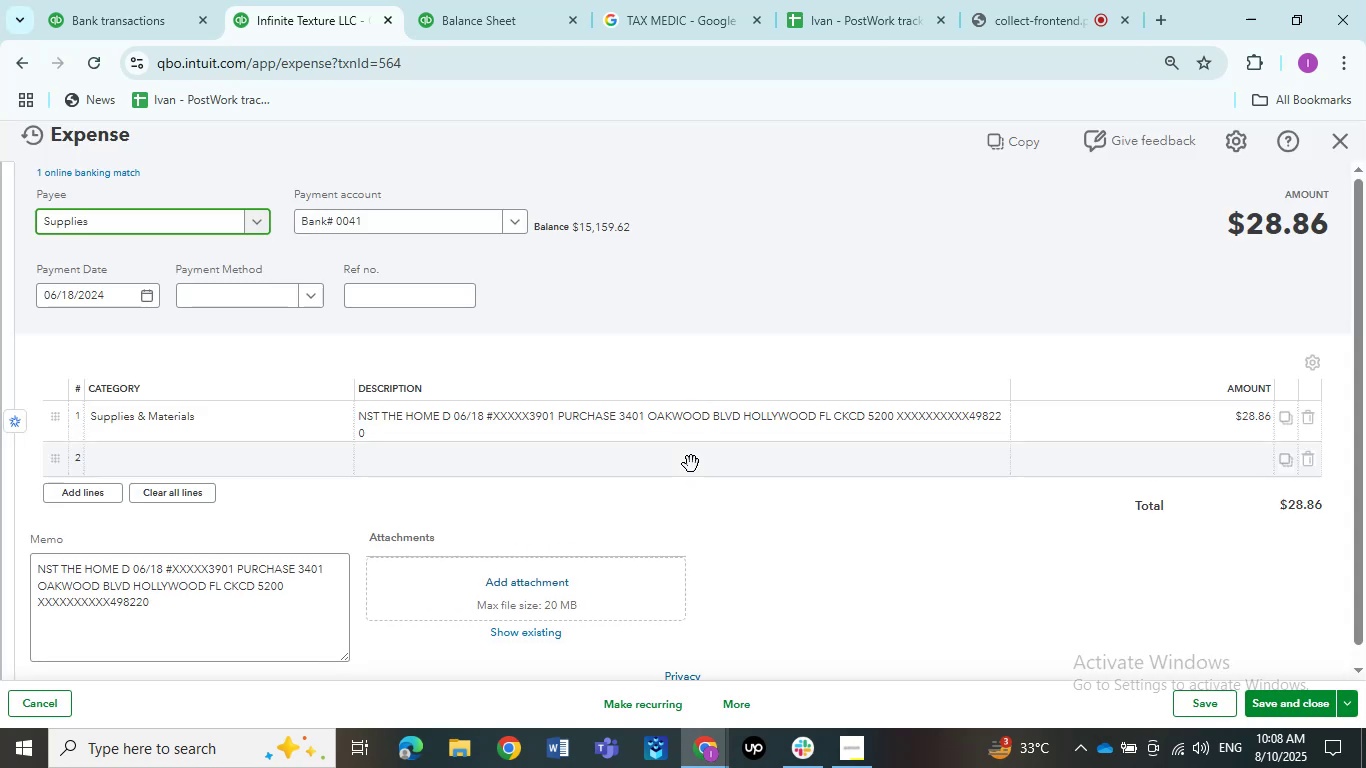 
wait(5.43)
 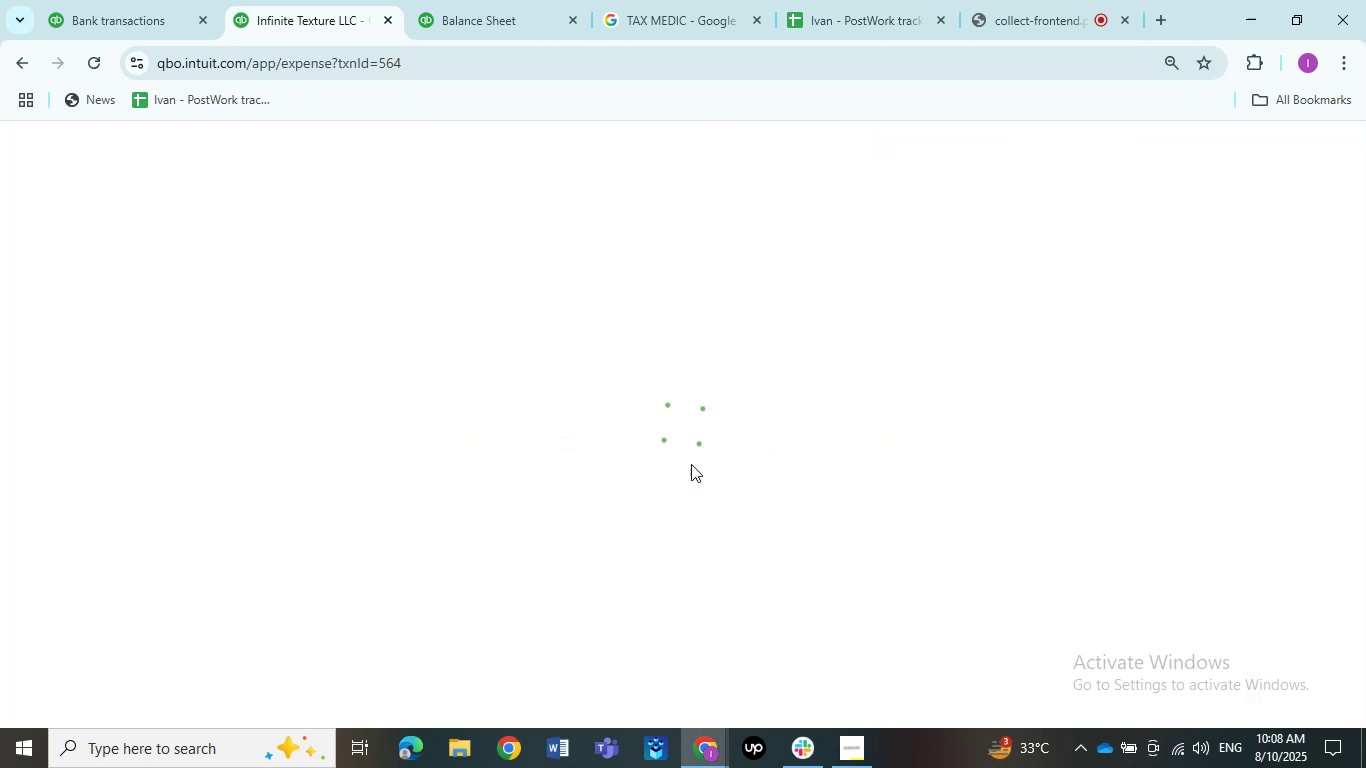 
left_click([178, 220])
 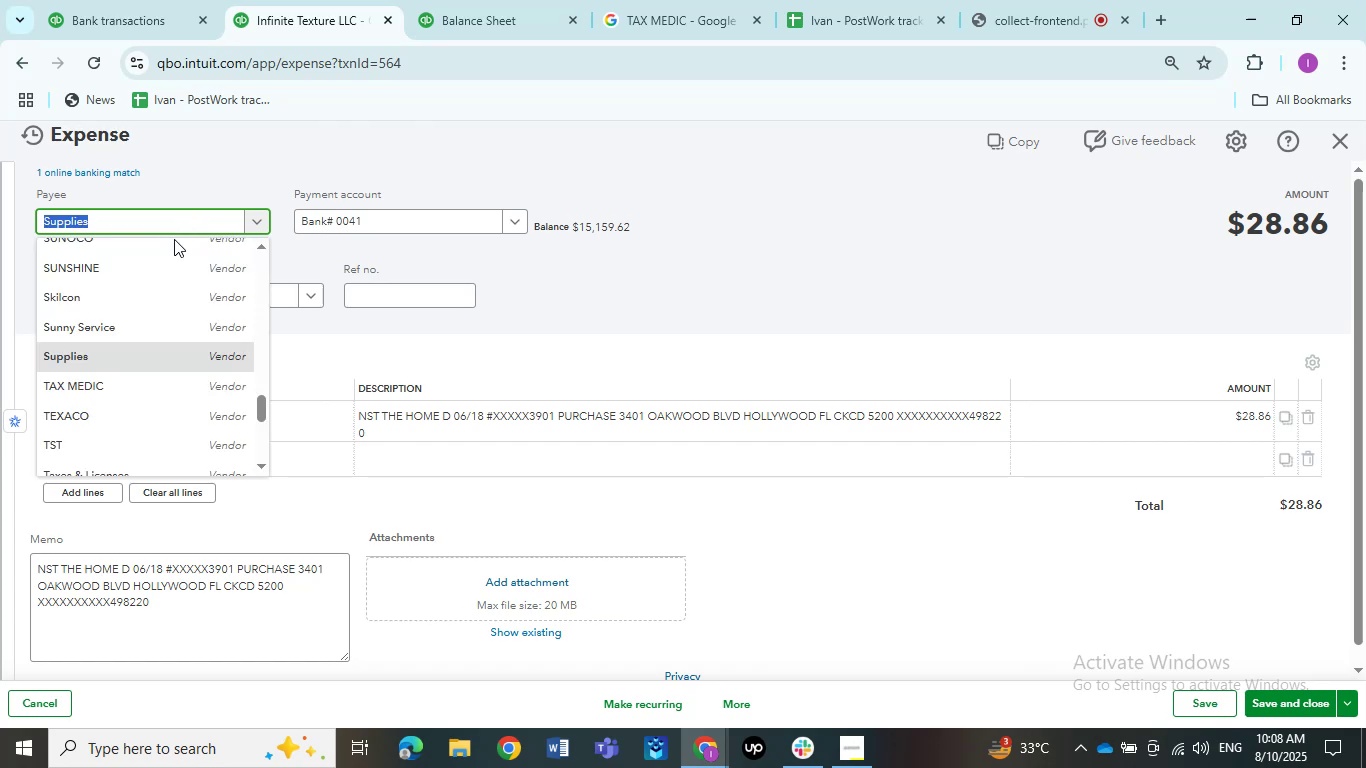 
scroll: coordinate [164, 359], scroll_direction: up, amount: 8.0
 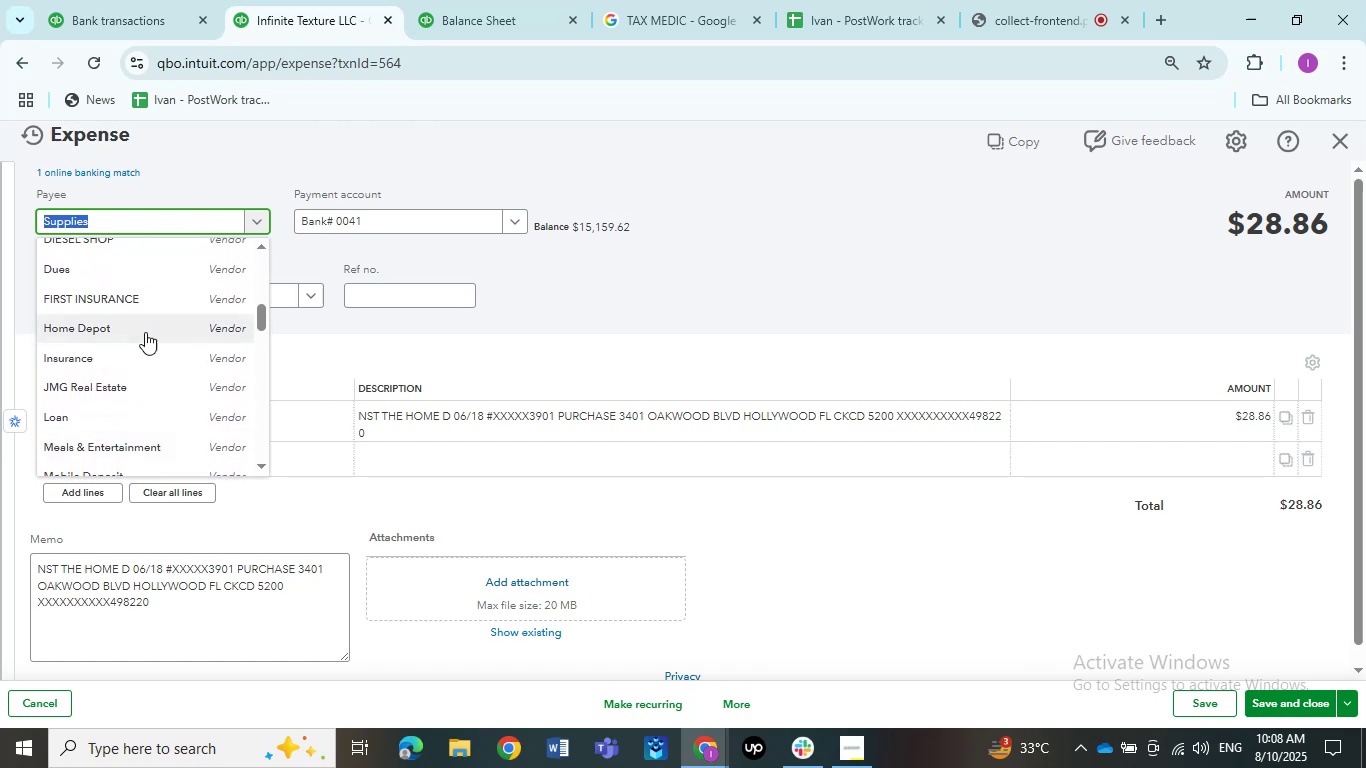 
left_click([133, 326])
 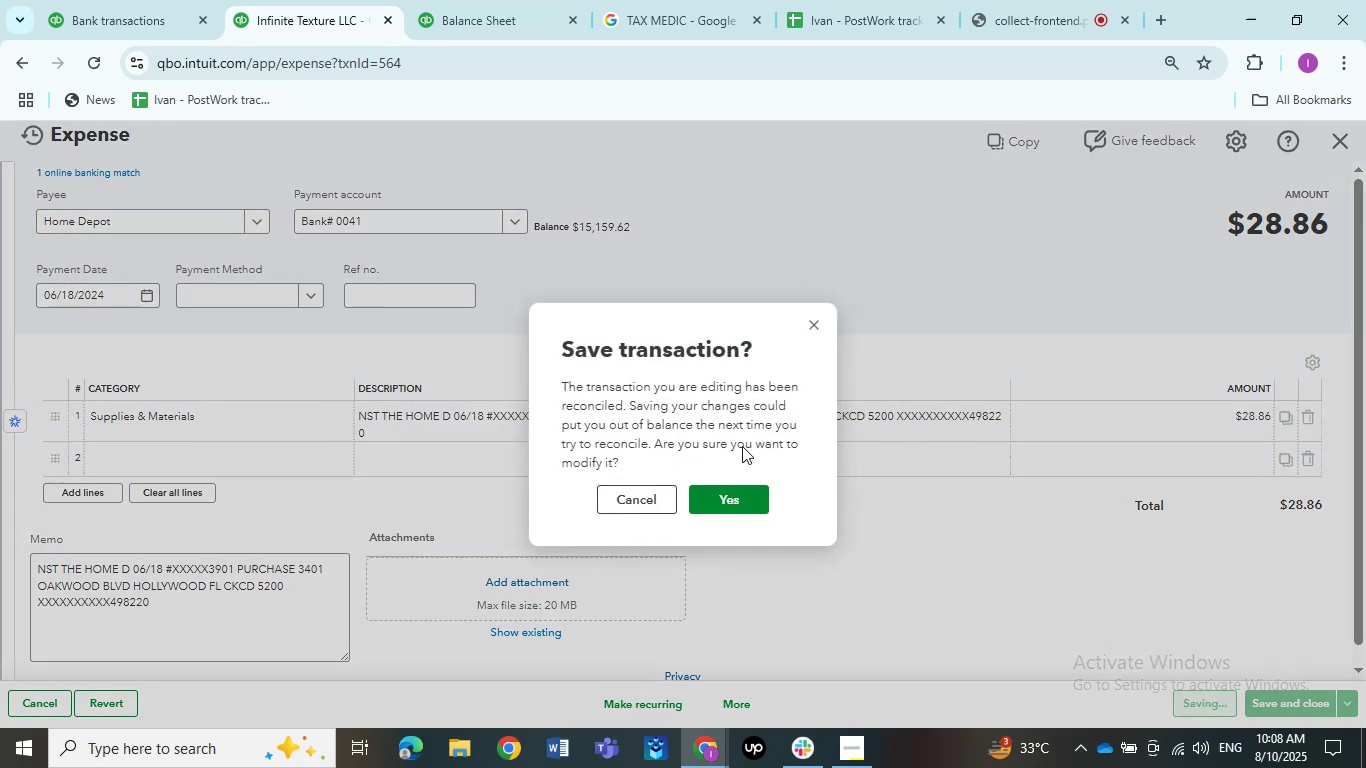 
left_click([638, 476])
 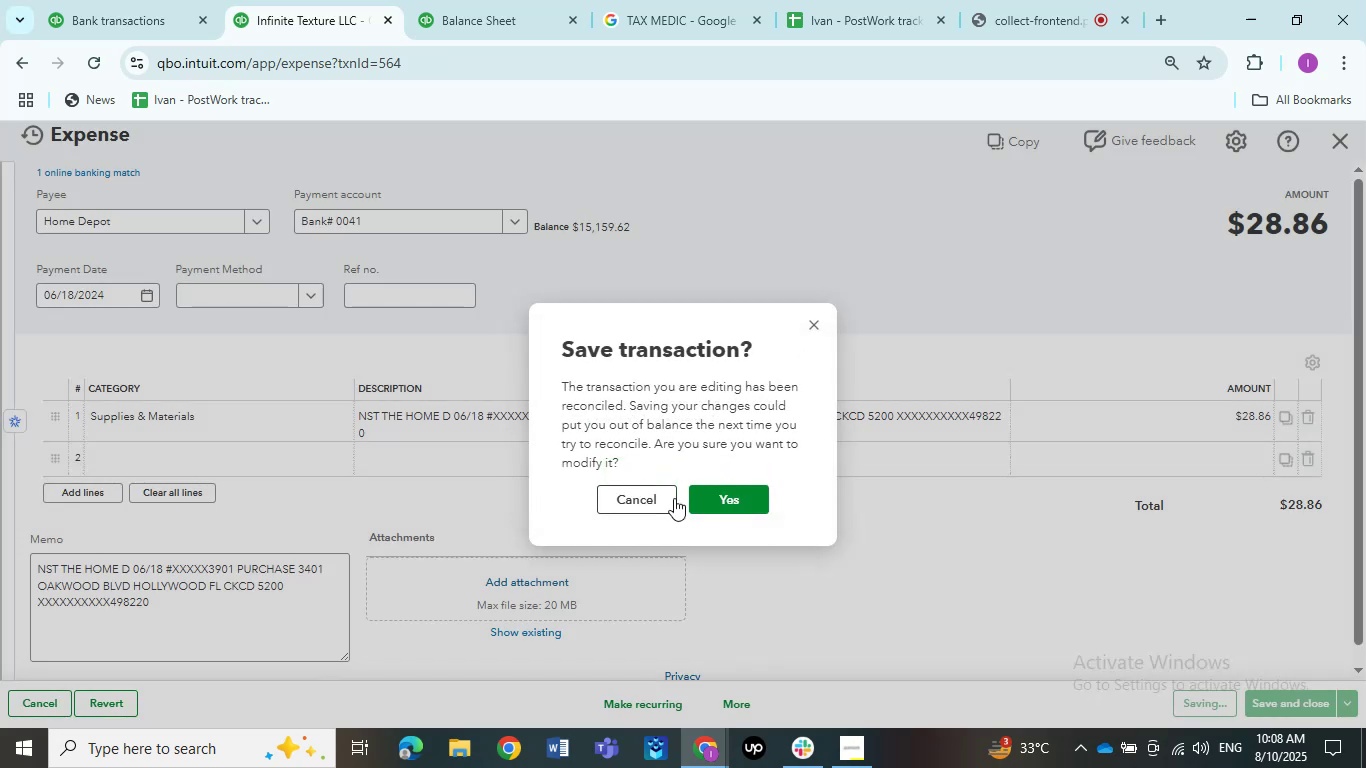 
left_click([721, 507])
 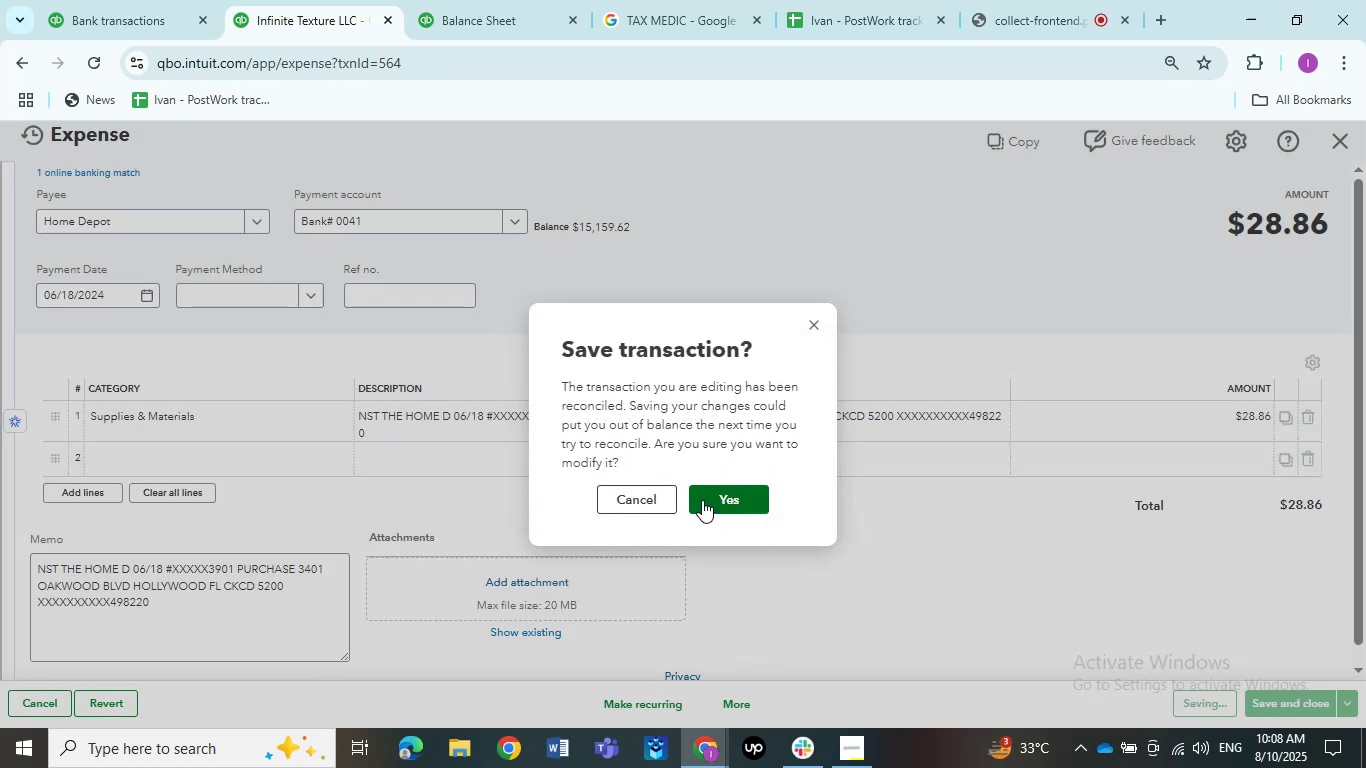 
left_click([702, 500])
 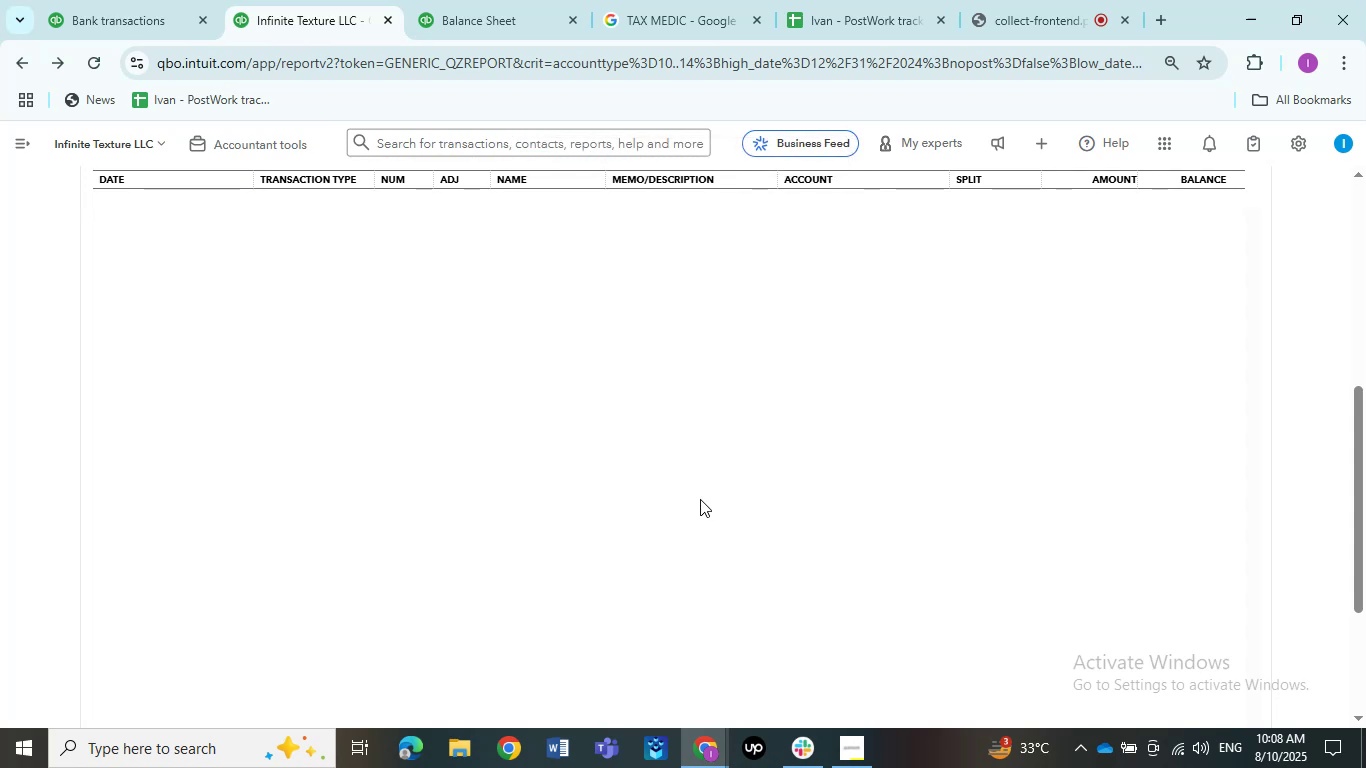 
wait(13.97)
 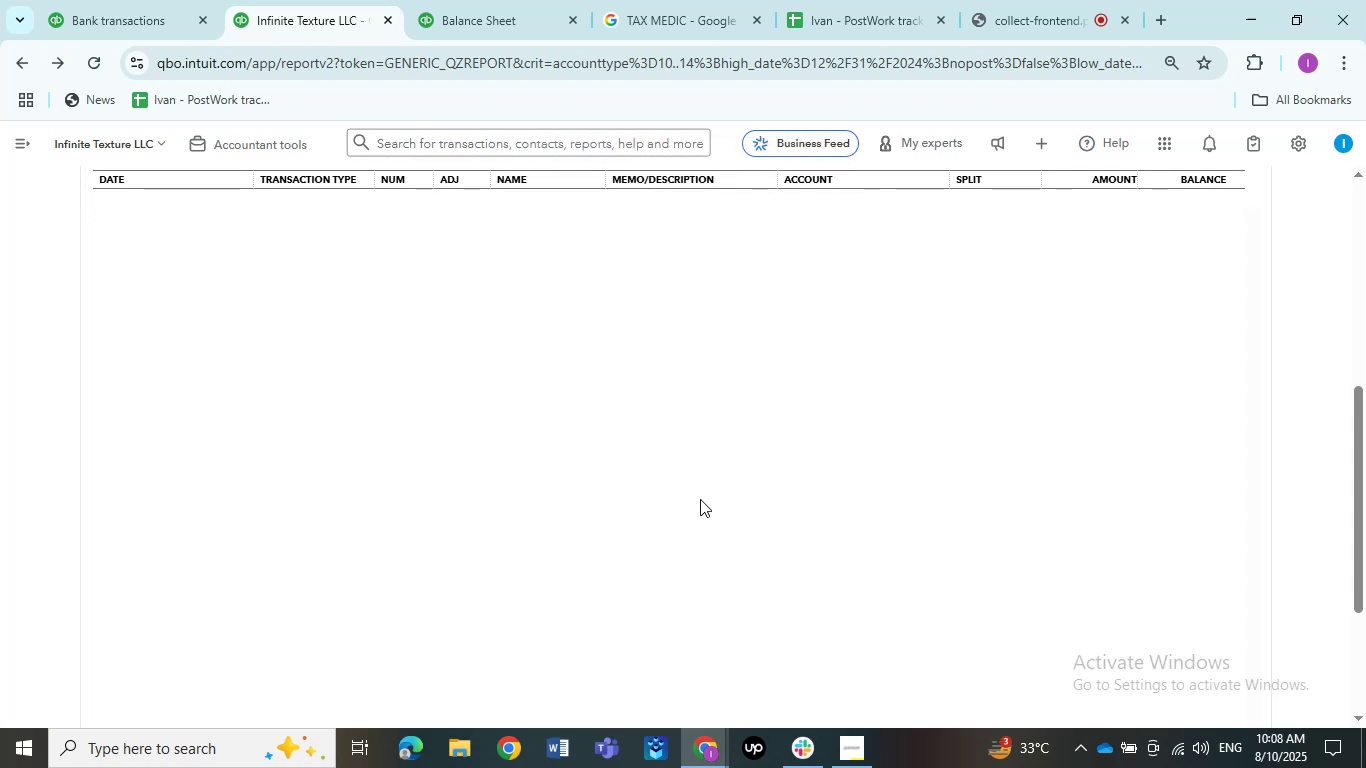 
left_click([678, 466])
 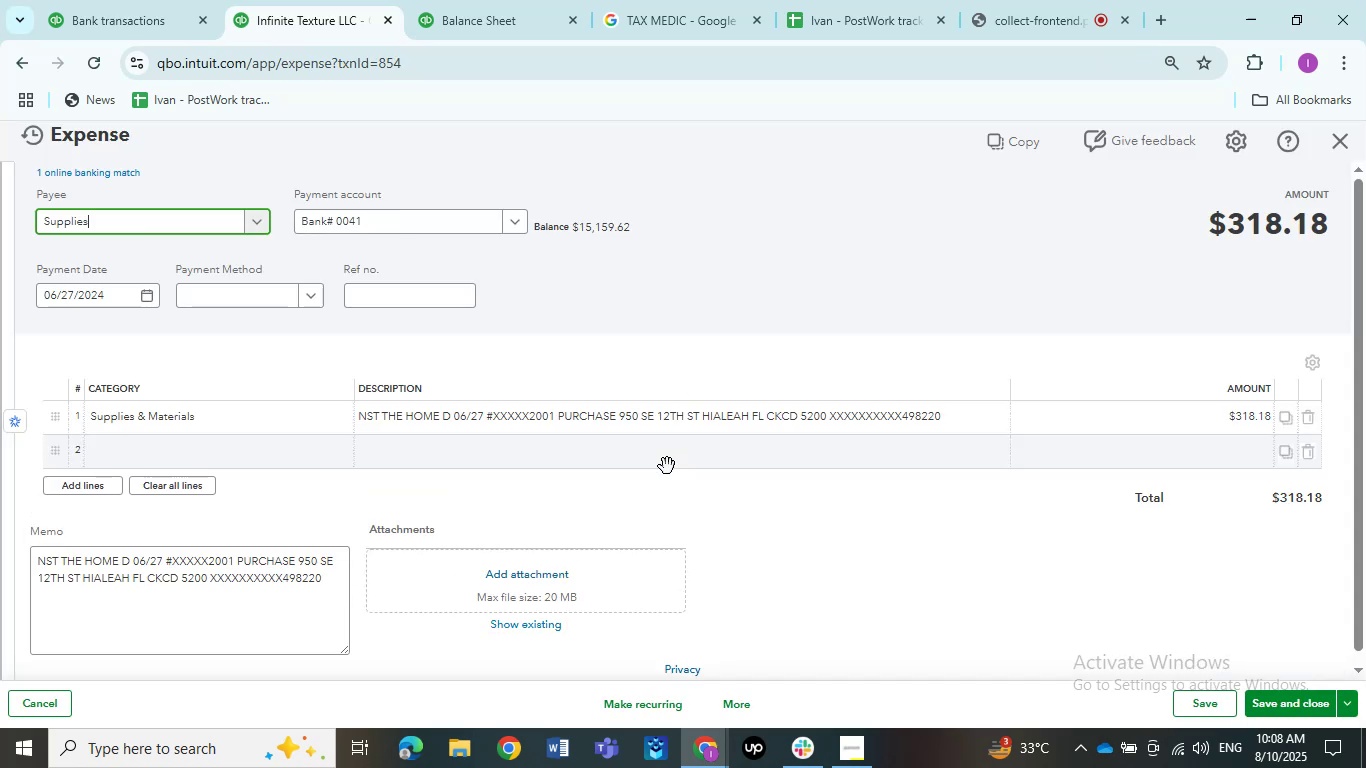 
left_click([205, 229])
 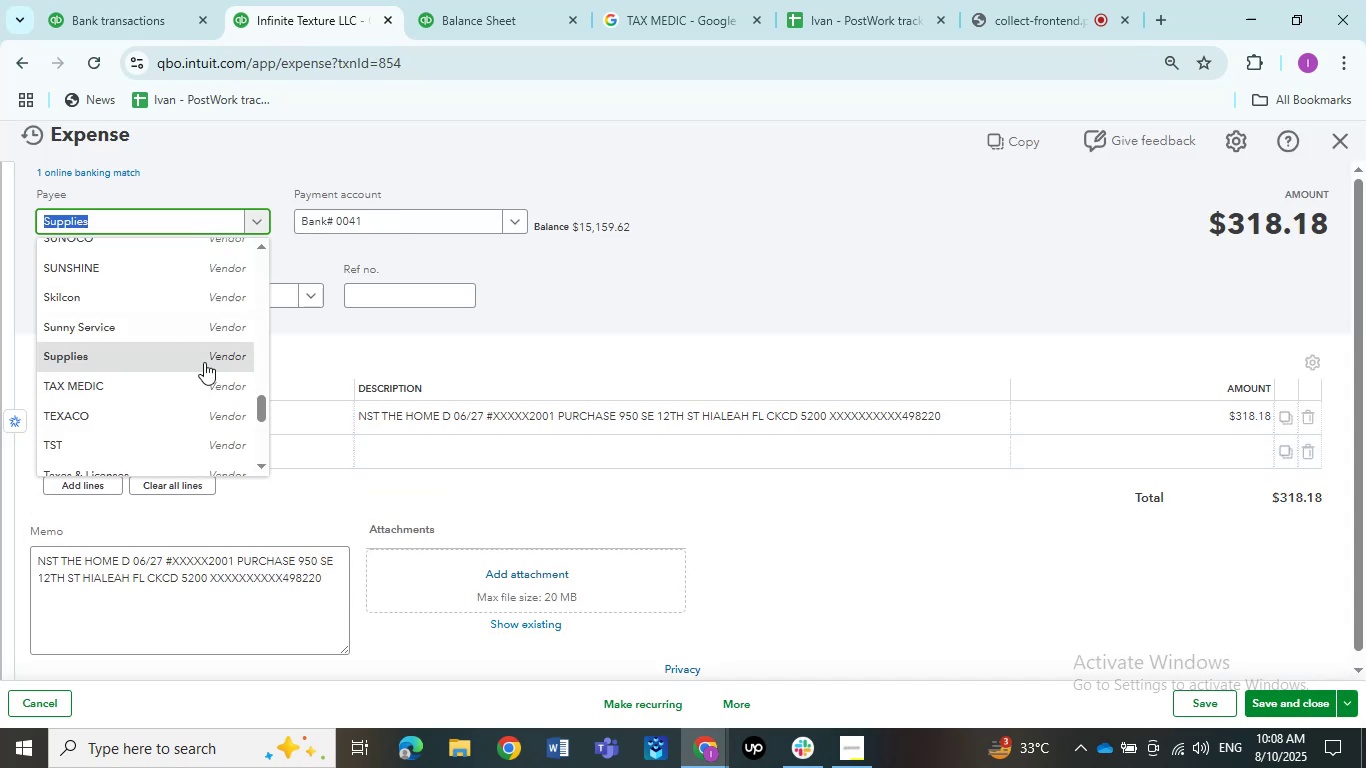 
scroll: coordinate [204, 361], scroll_direction: up, amount: 14.0
 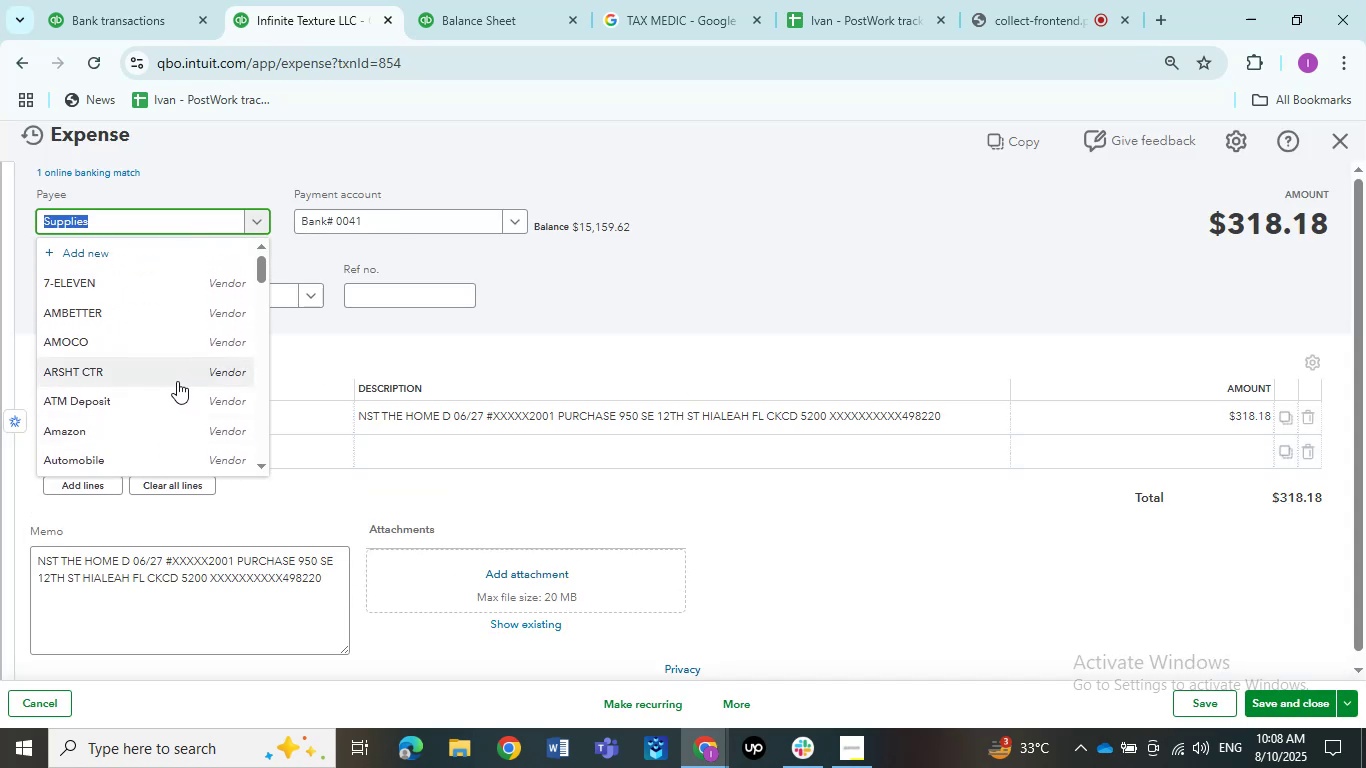 
scroll: coordinate [176, 381], scroll_direction: down, amount: 4.0
 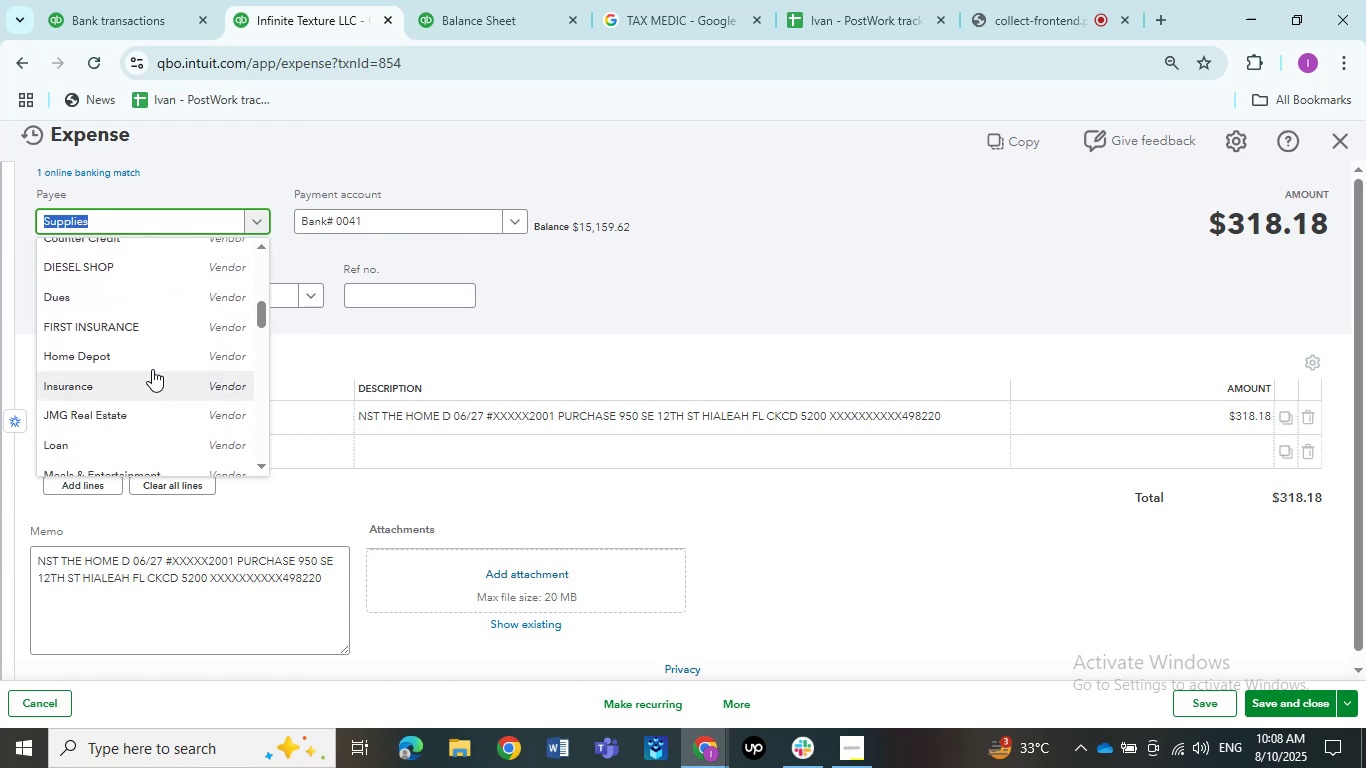 
left_click([149, 366])
 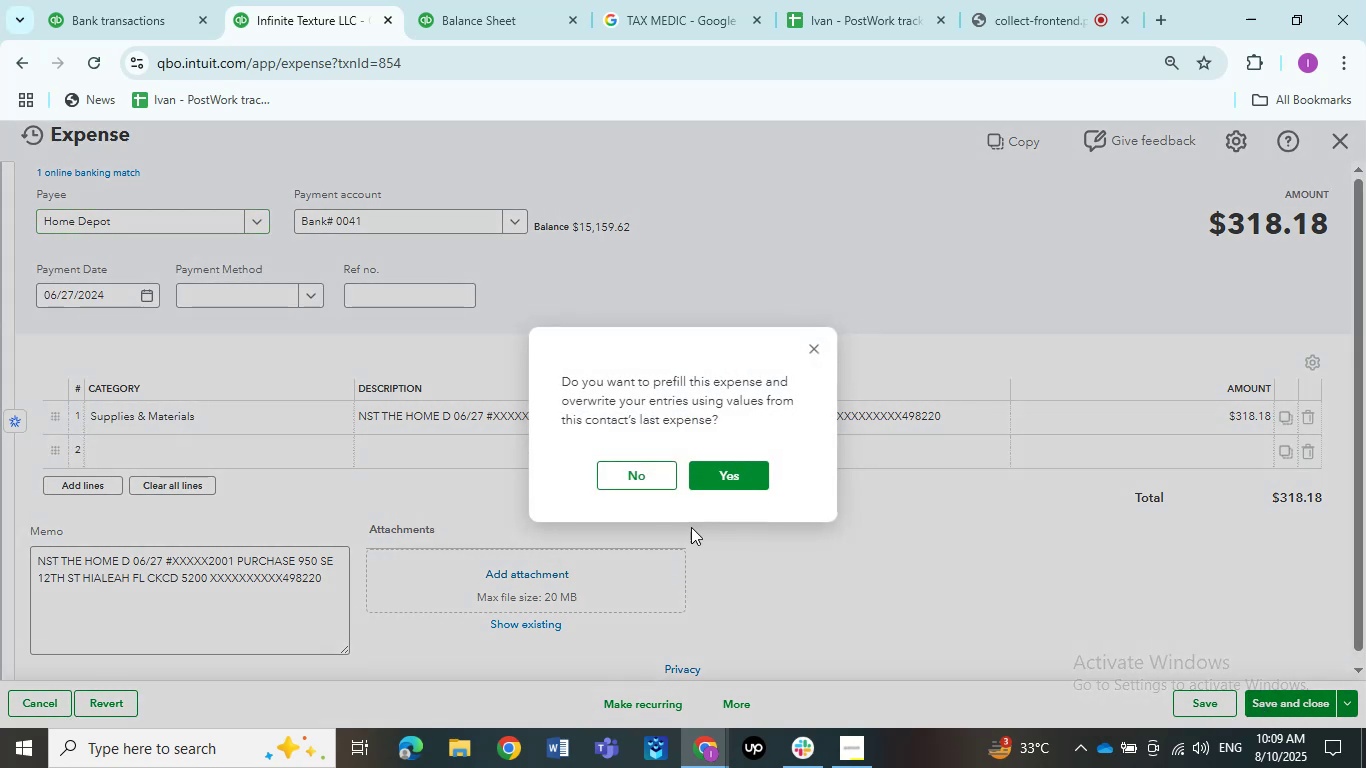 
left_click([634, 479])
 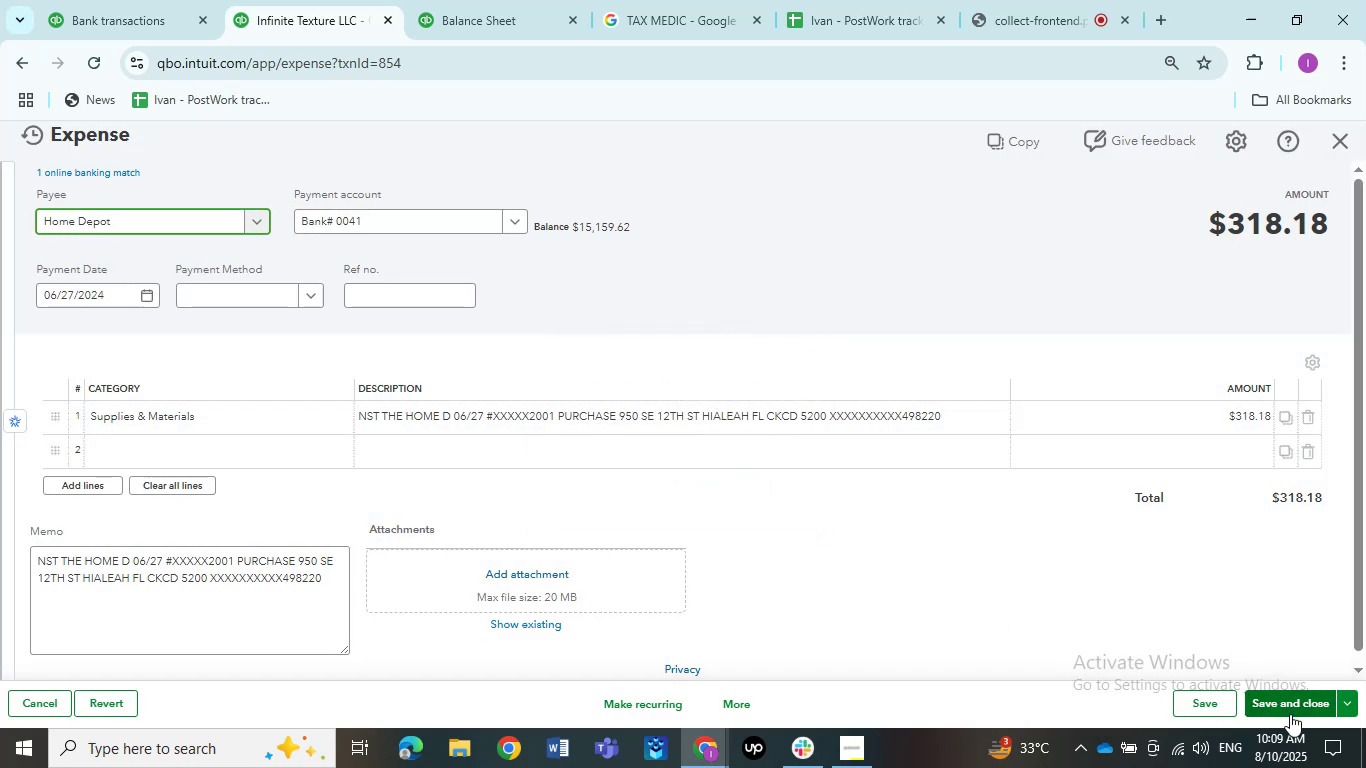 
left_click([1288, 709])
 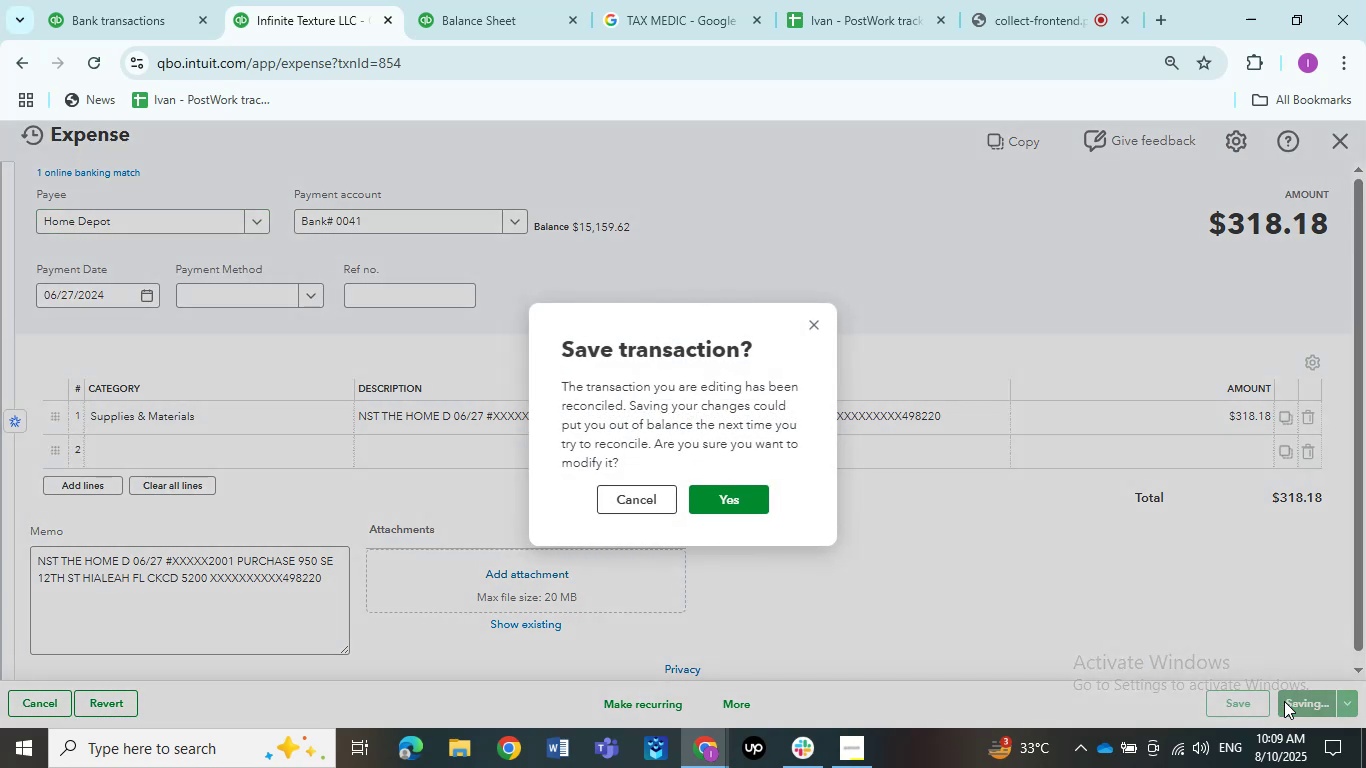 
wait(8.21)
 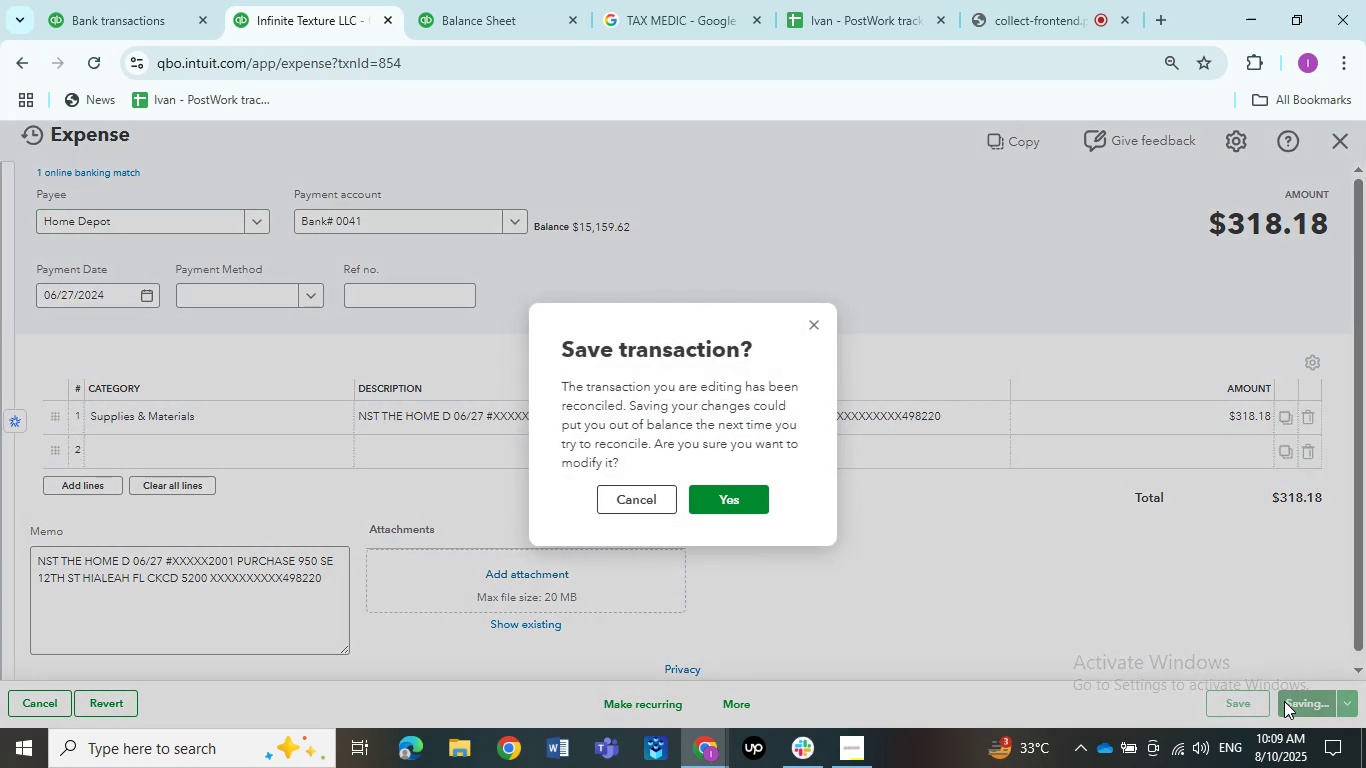 
left_click([727, 492])
 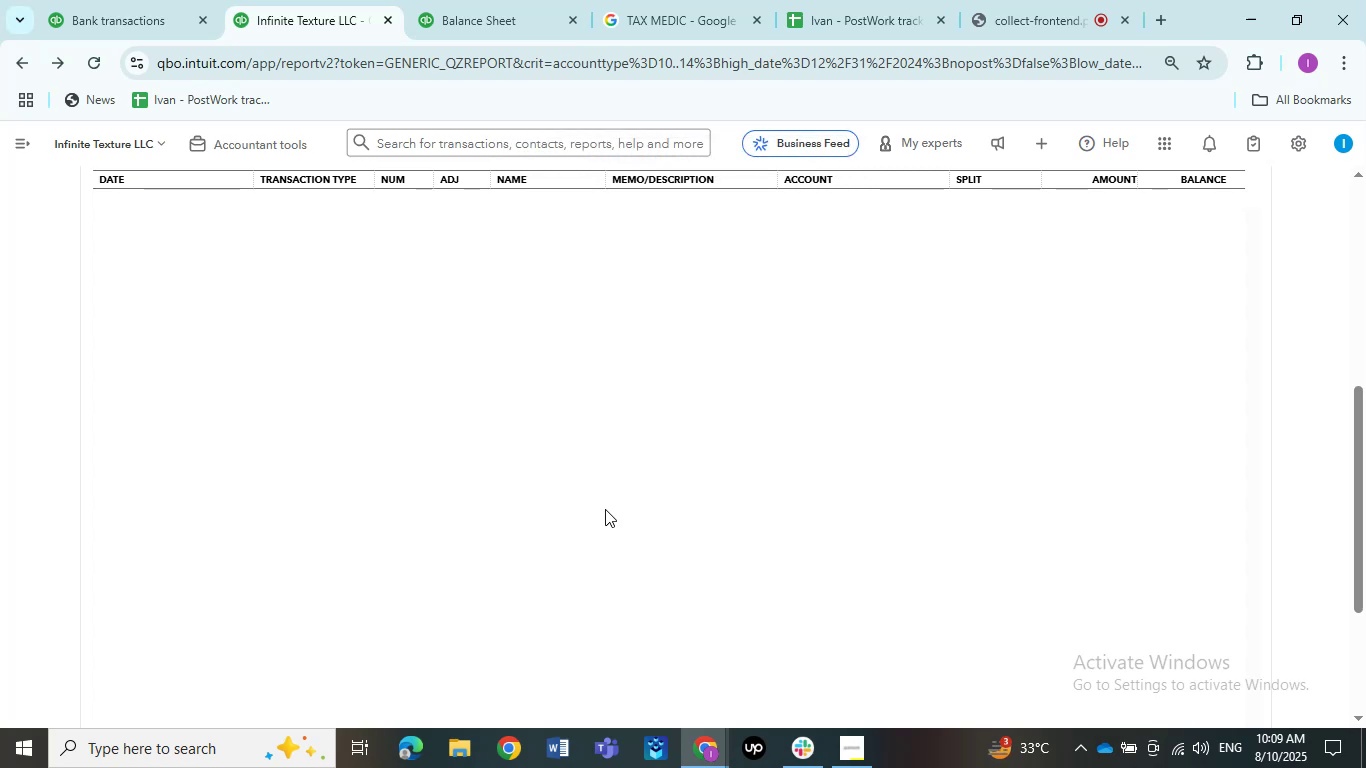 
wait(16.1)
 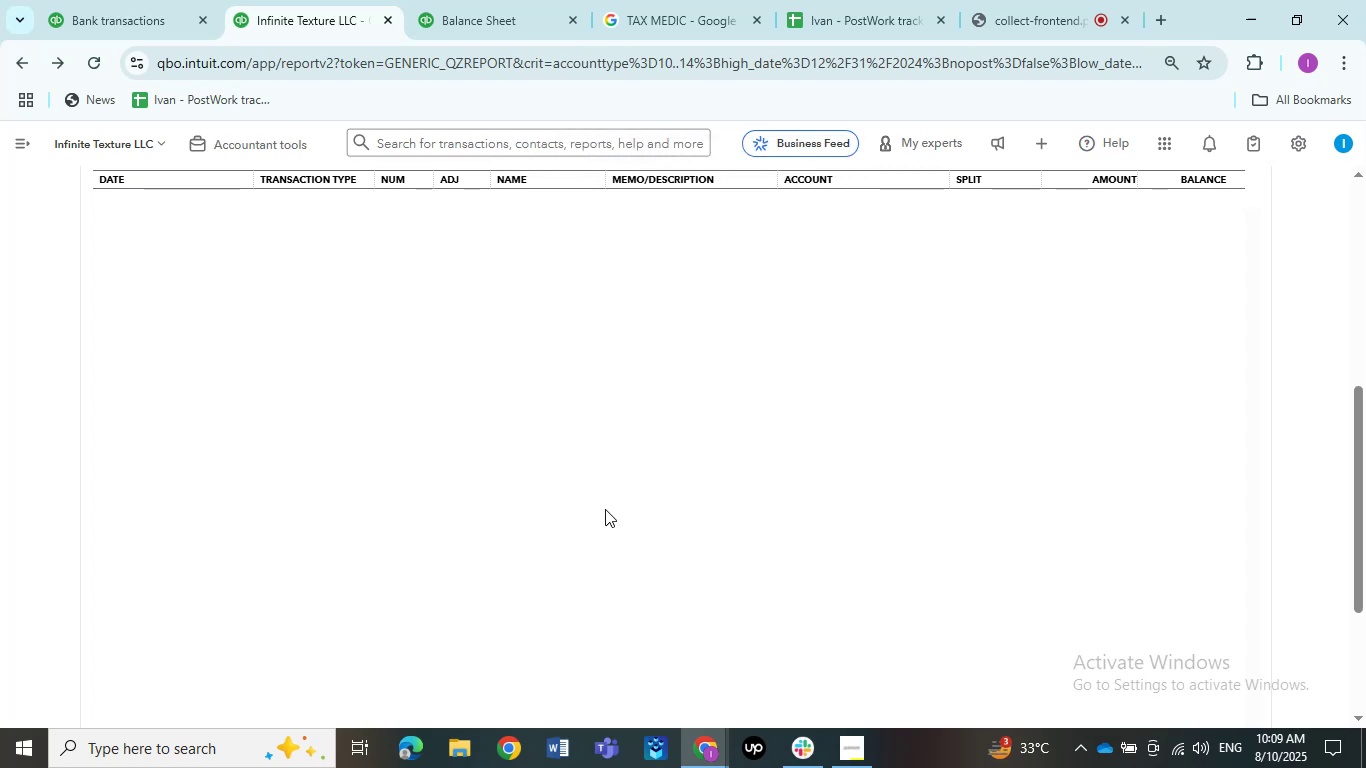 
left_click([677, 463])
 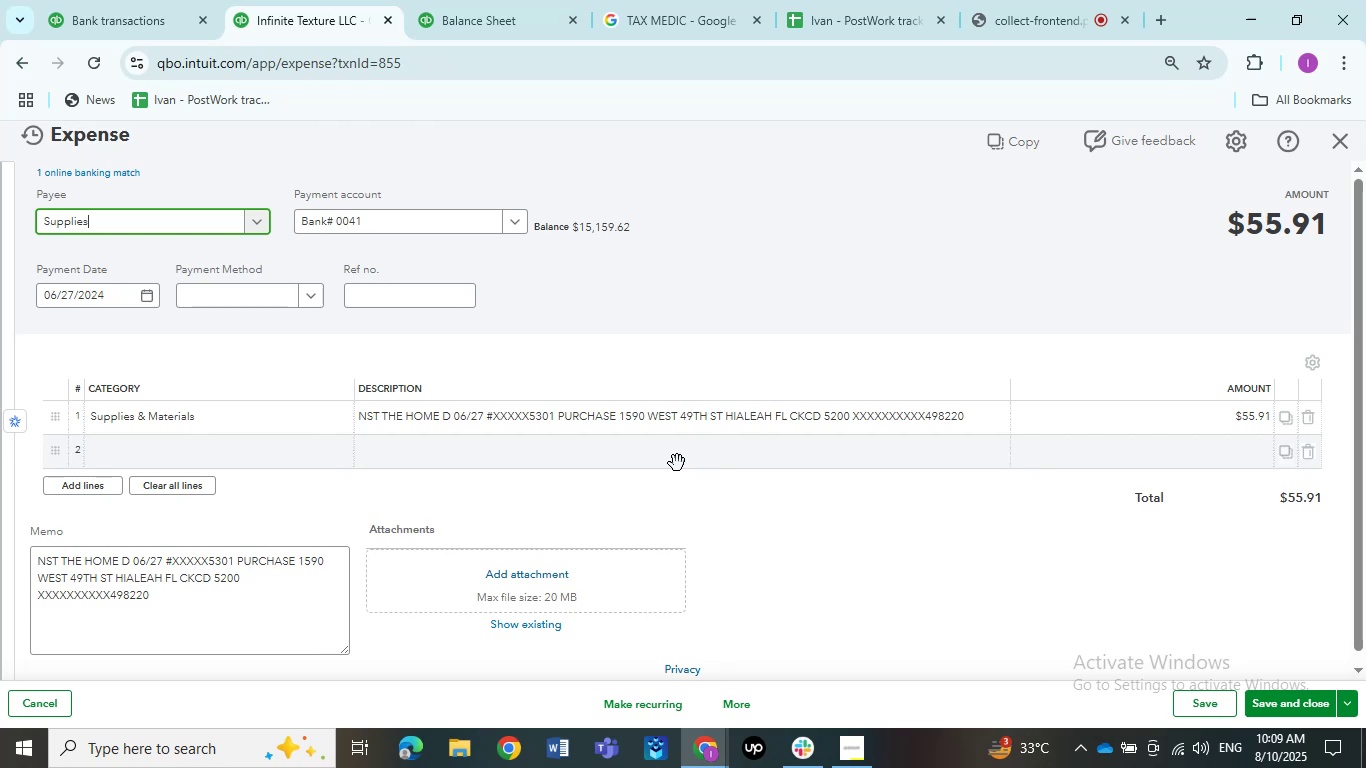 
wait(20.05)
 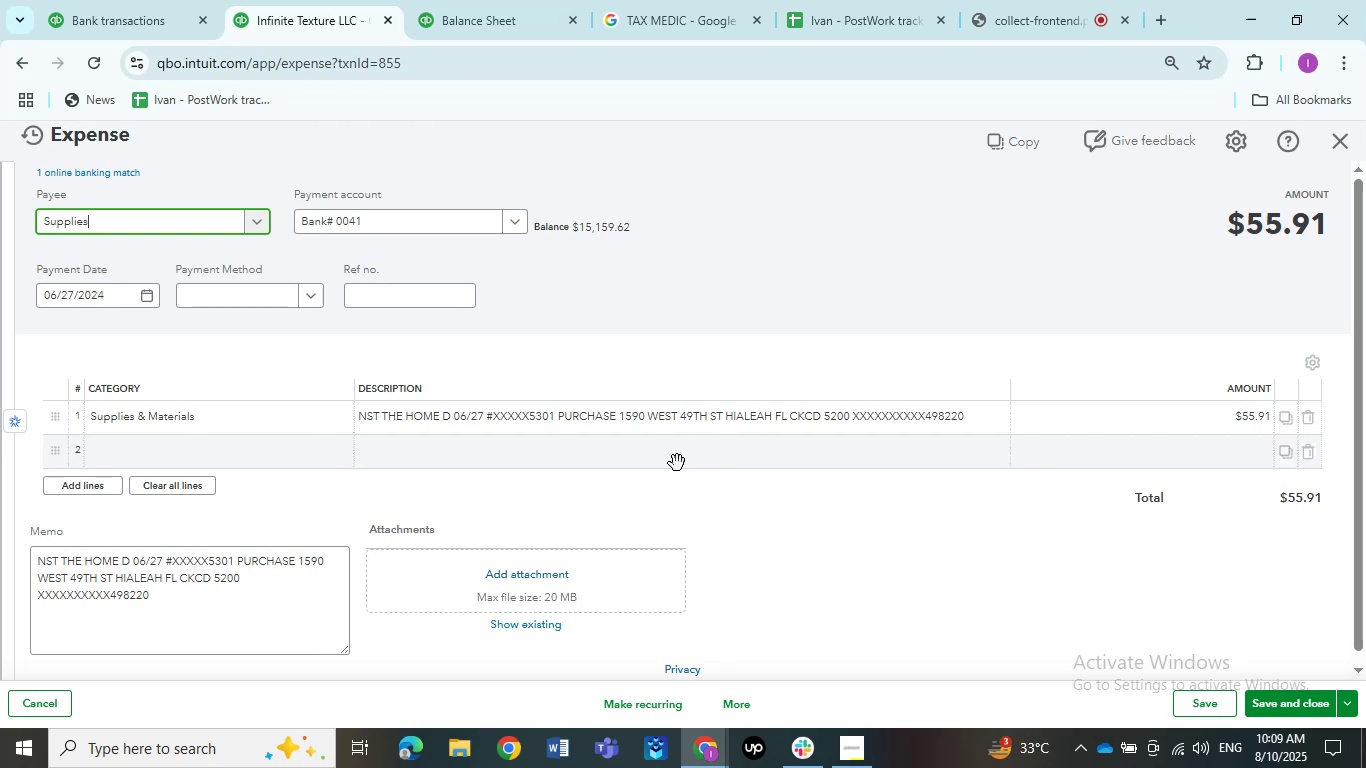 
left_click([116, 232])
 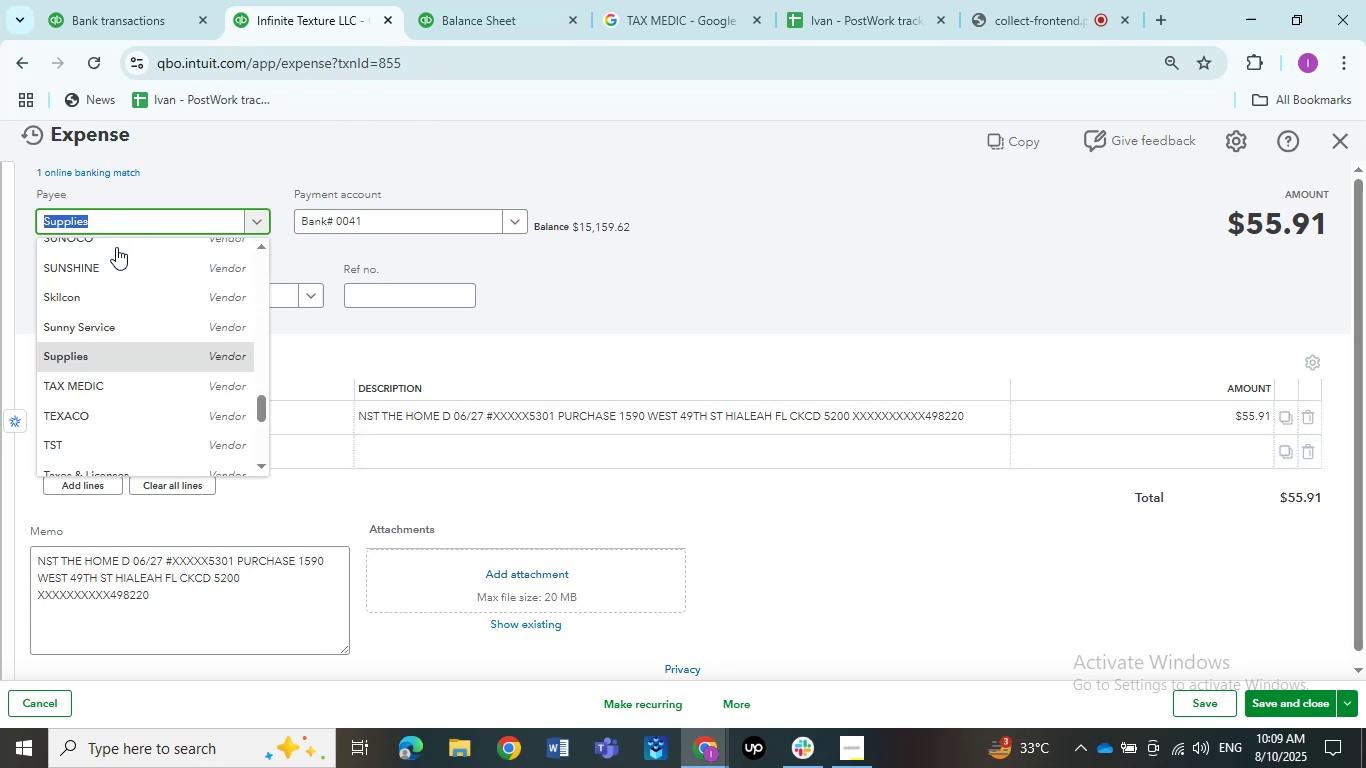 
scroll: coordinate [142, 339], scroll_direction: up, amount: 11.0
 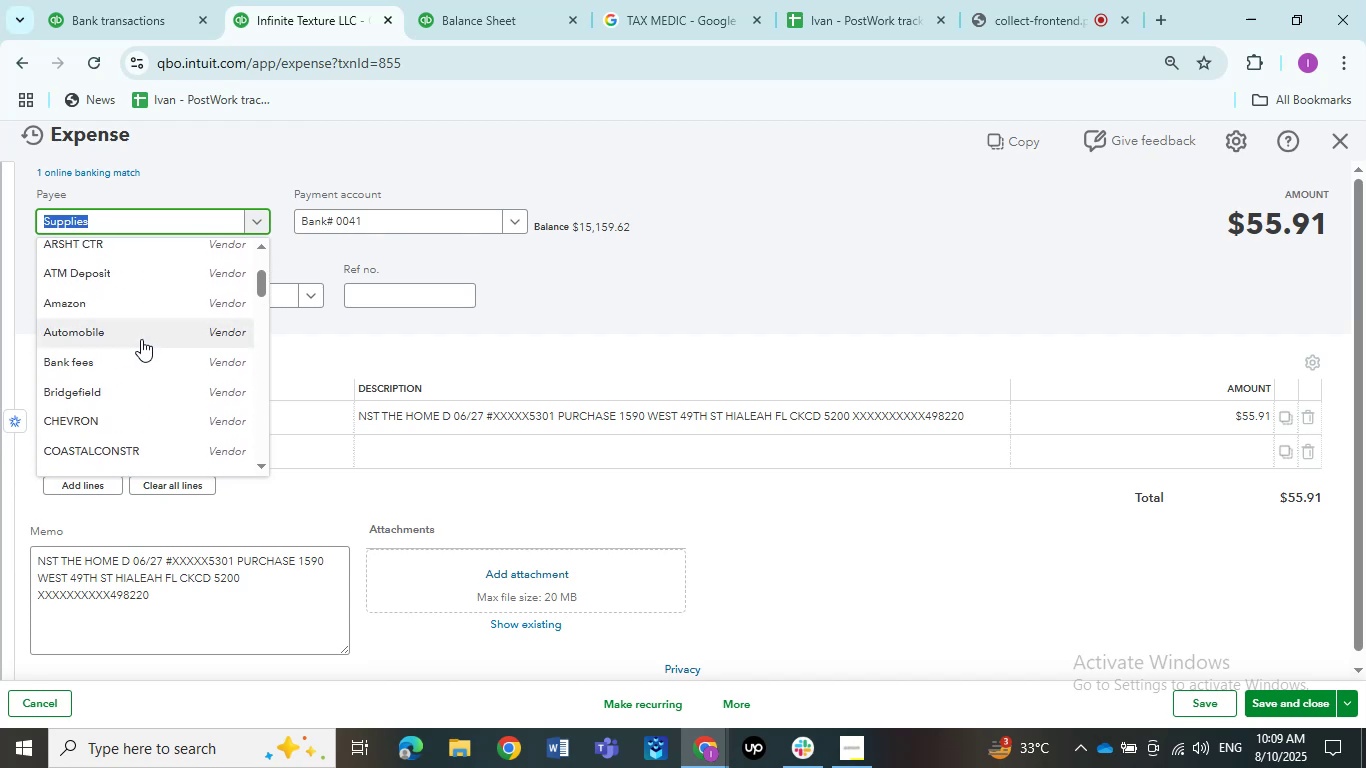 
scroll: coordinate [129, 346], scroll_direction: down, amount: 1.0
 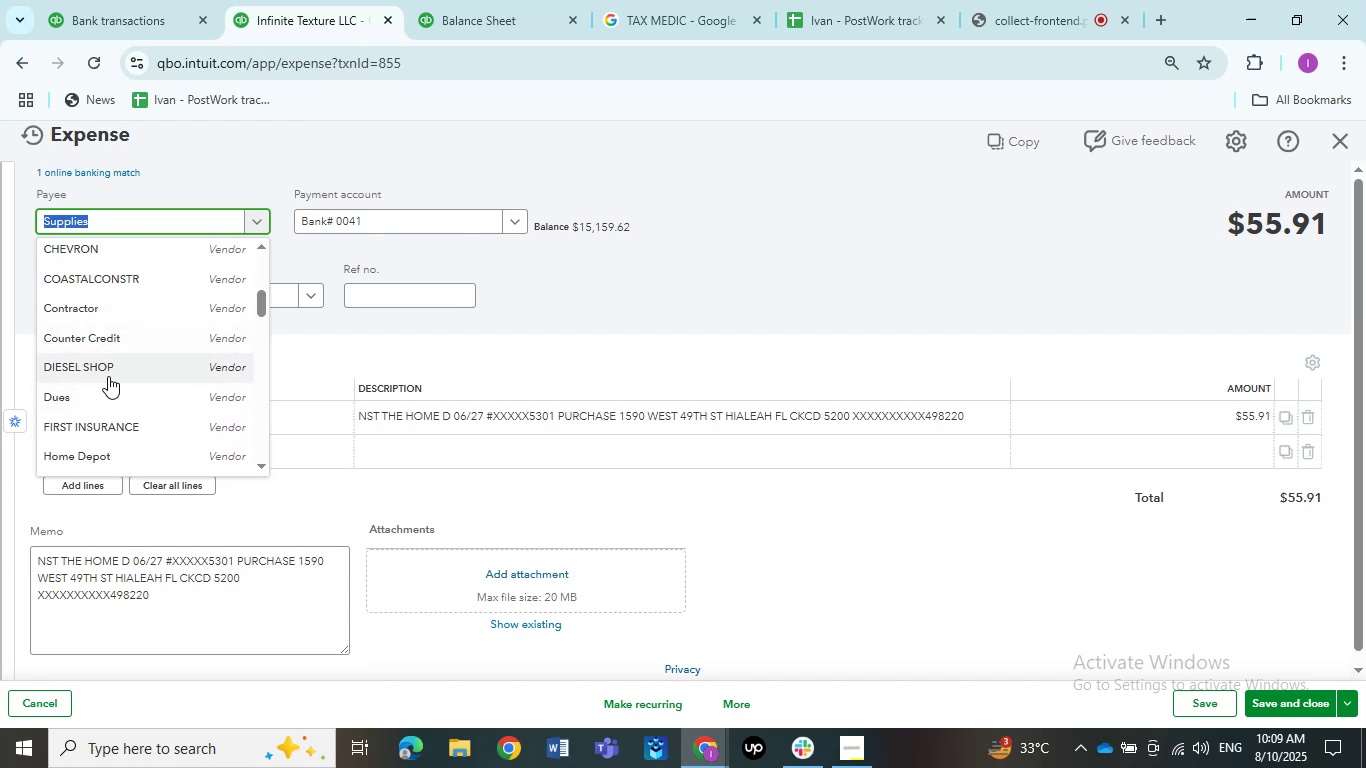 
left_click([112, 450])
 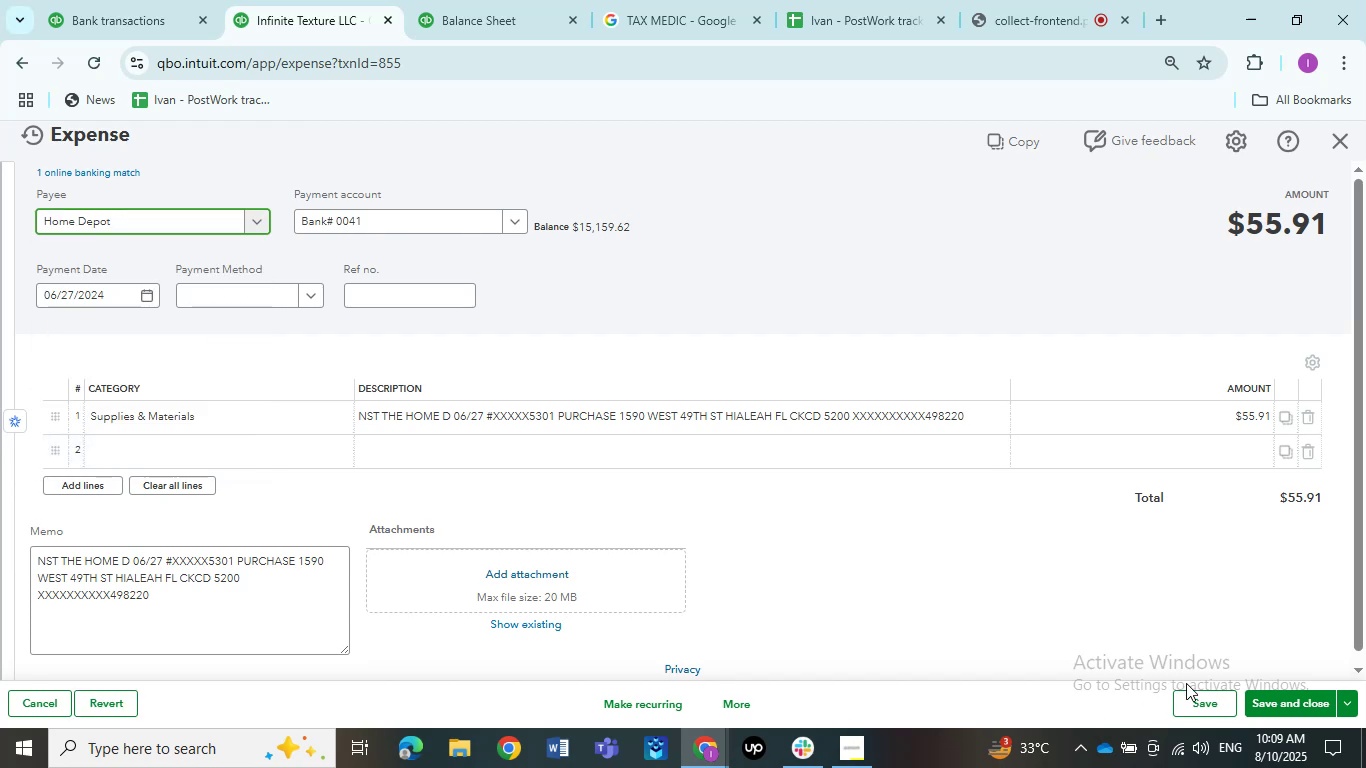 
left_click([1187, 702])
 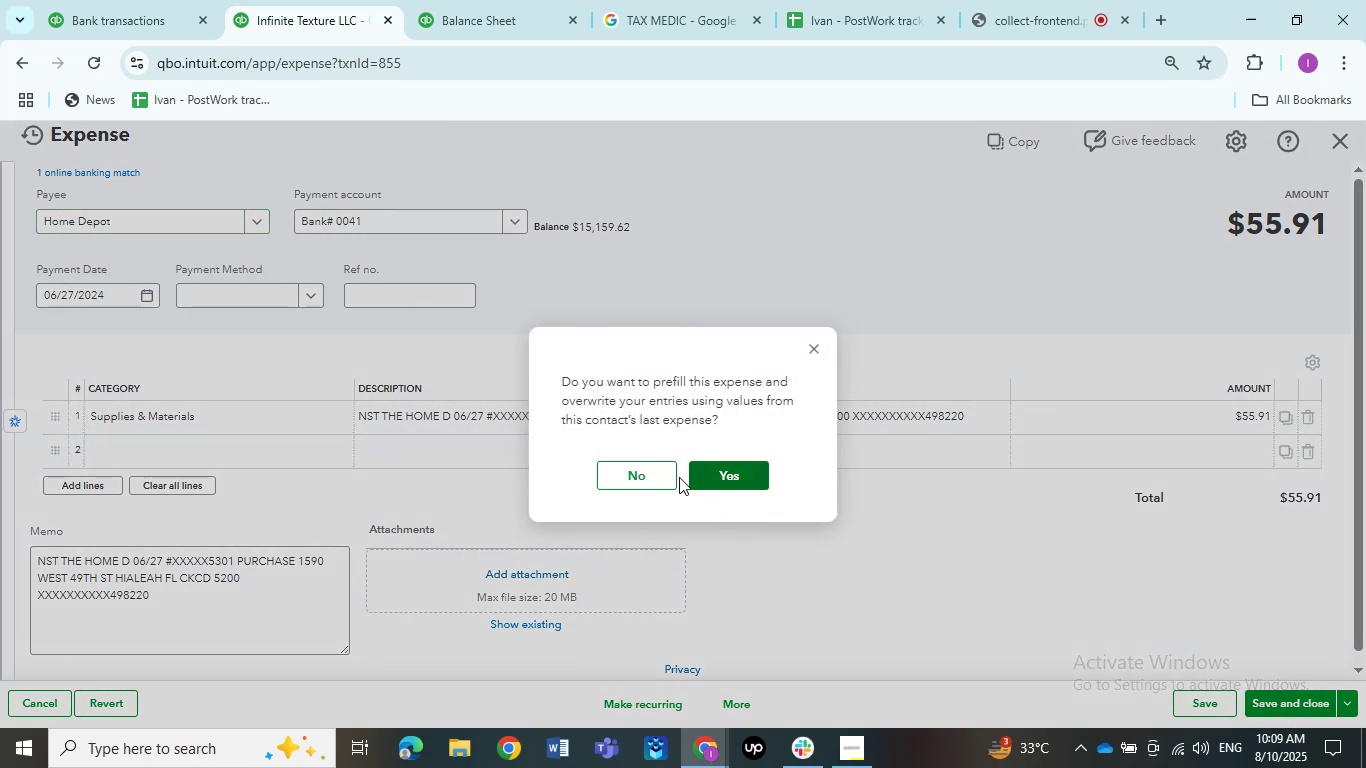 
left_click([659, 477])
 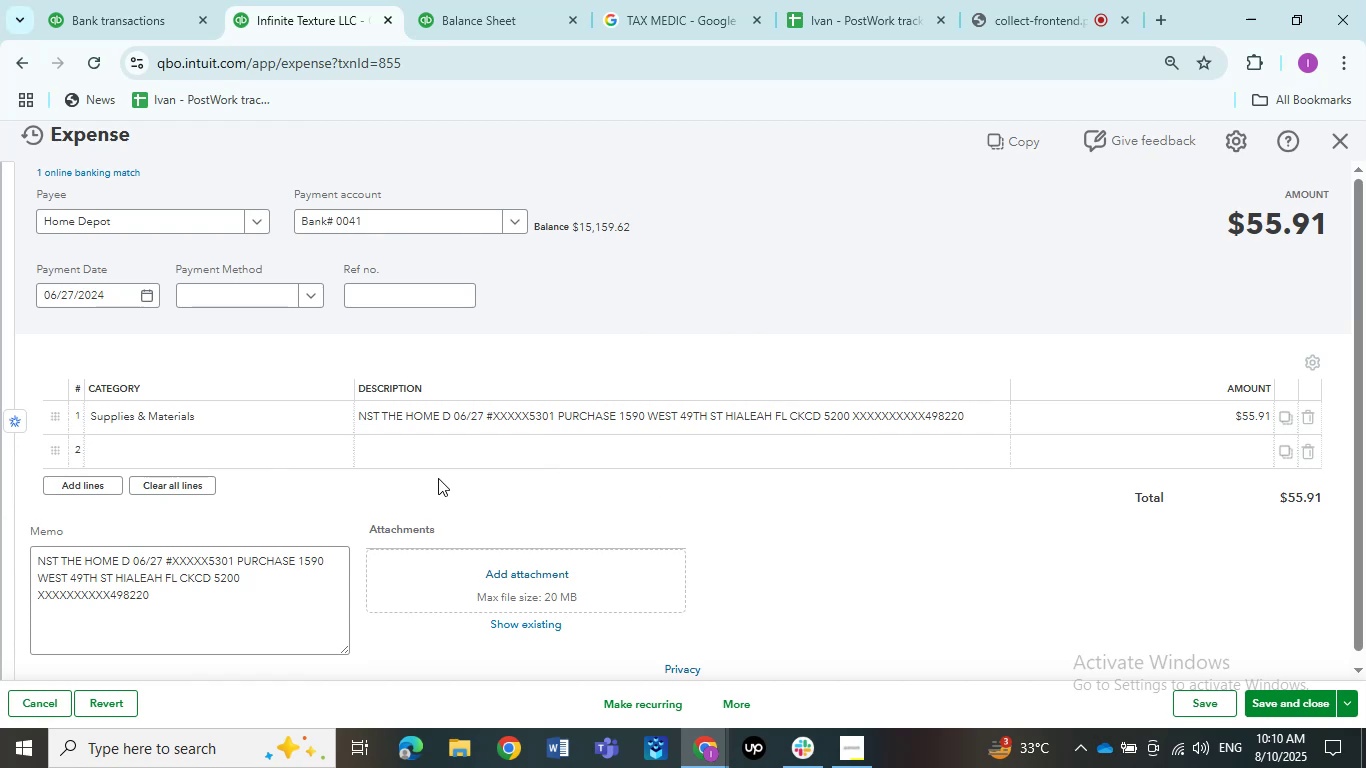 
wait(10.46)
 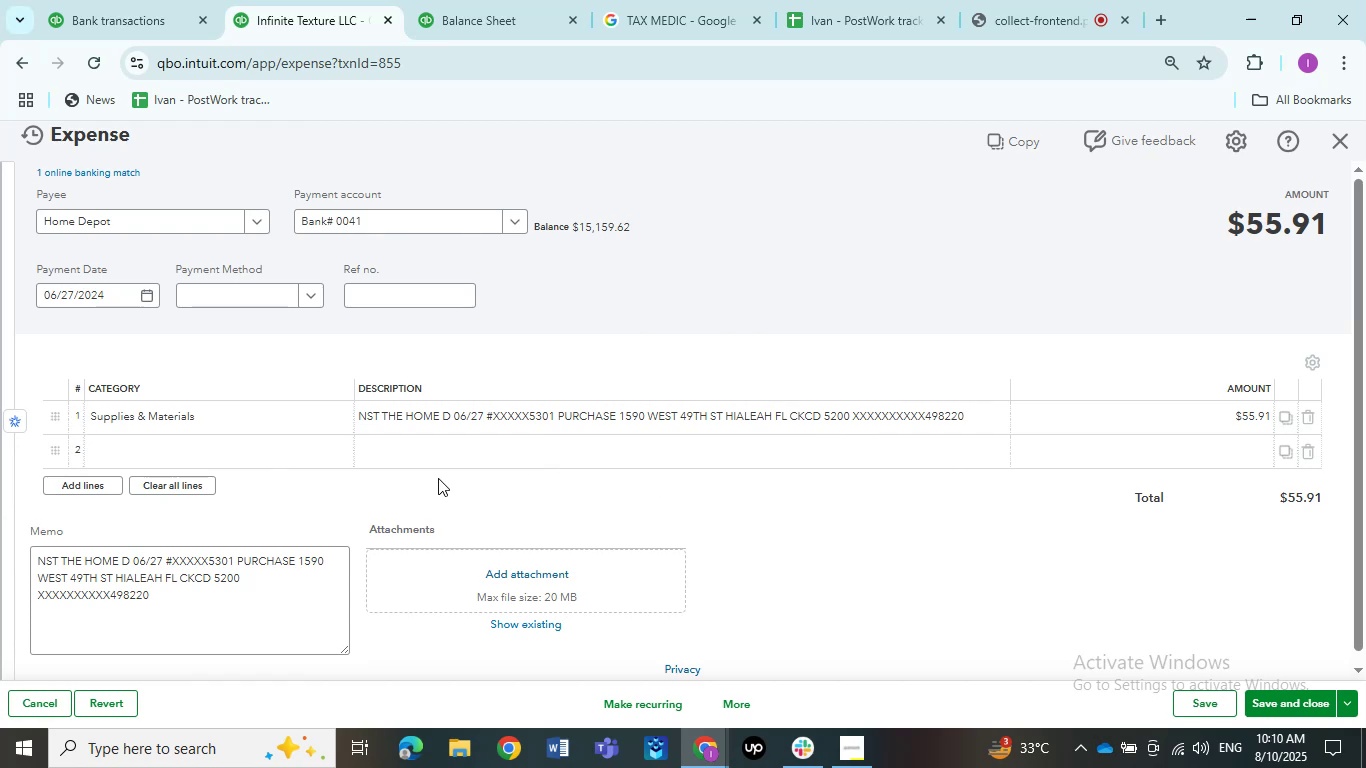 
left_click([1205, 706])
 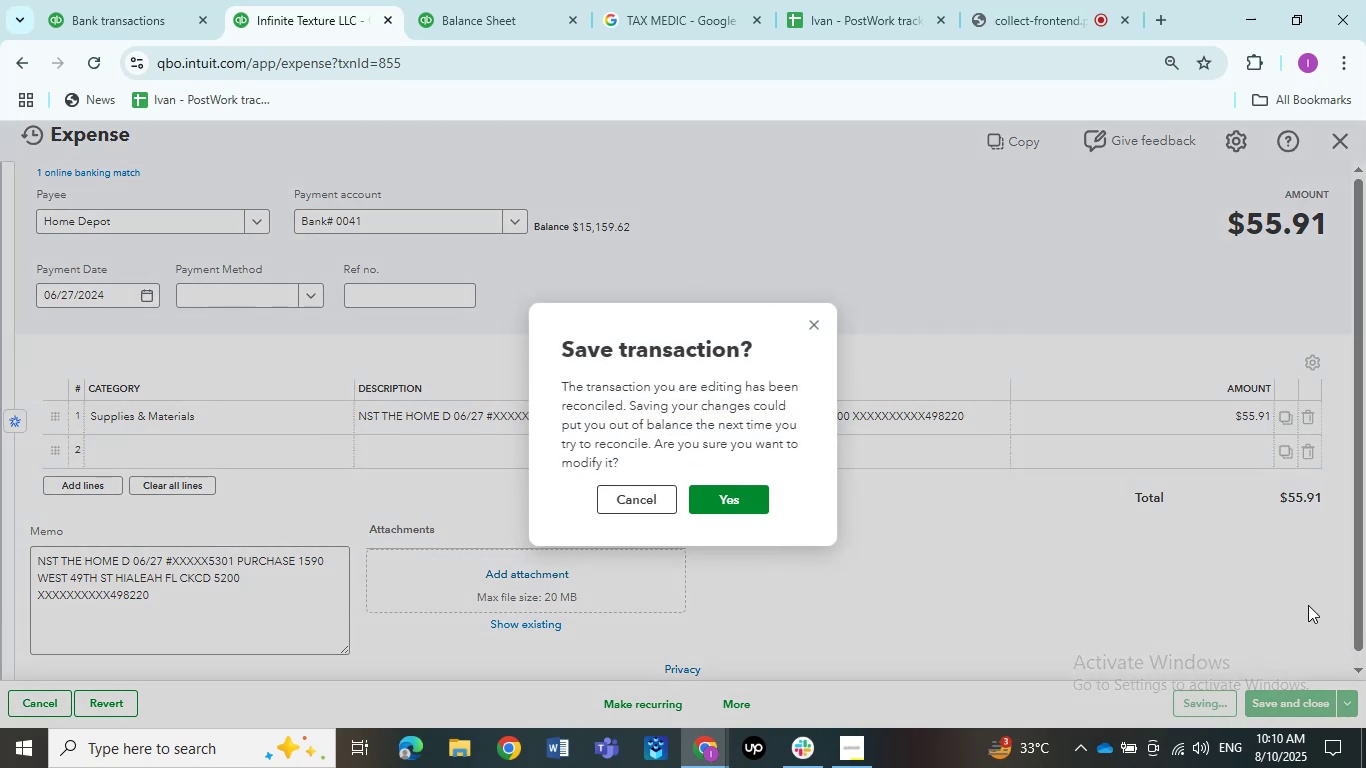 
wait(5.36)
 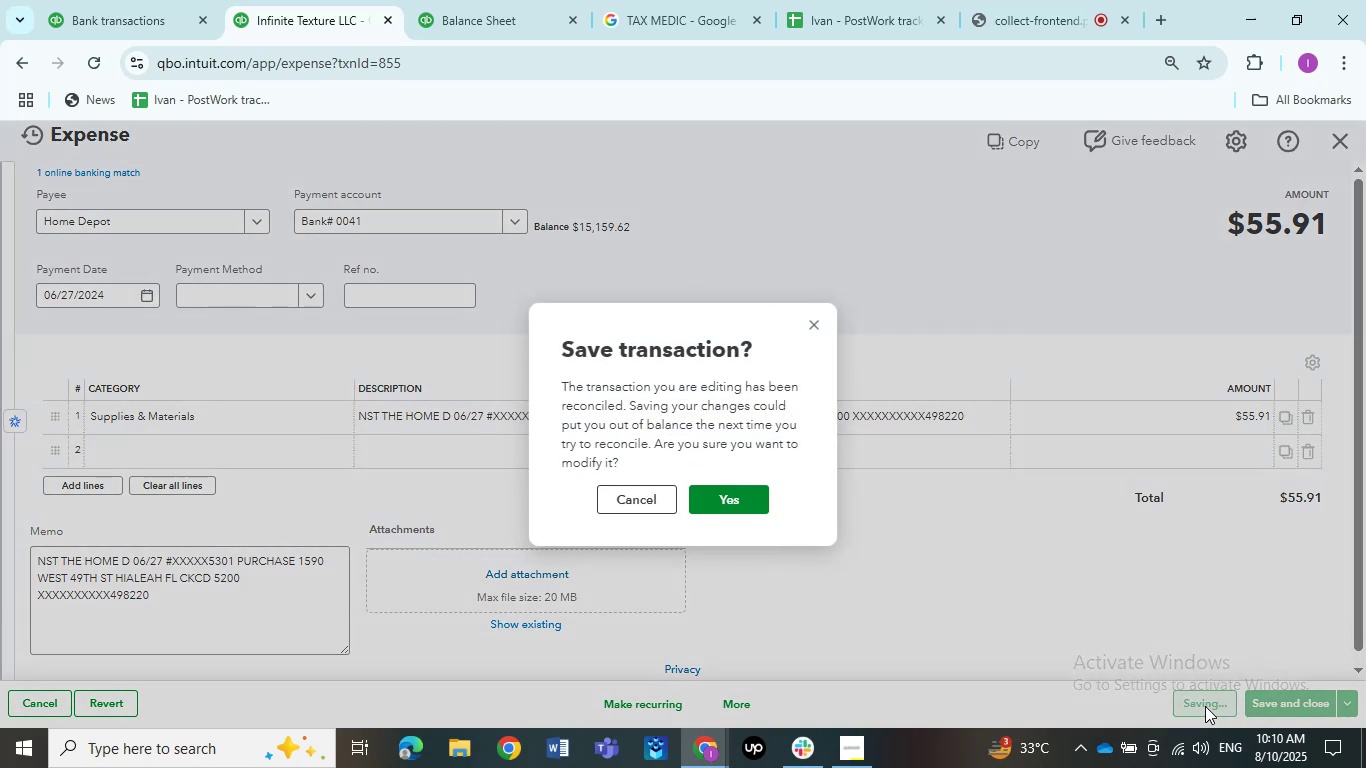 
left_click([735, 498])
 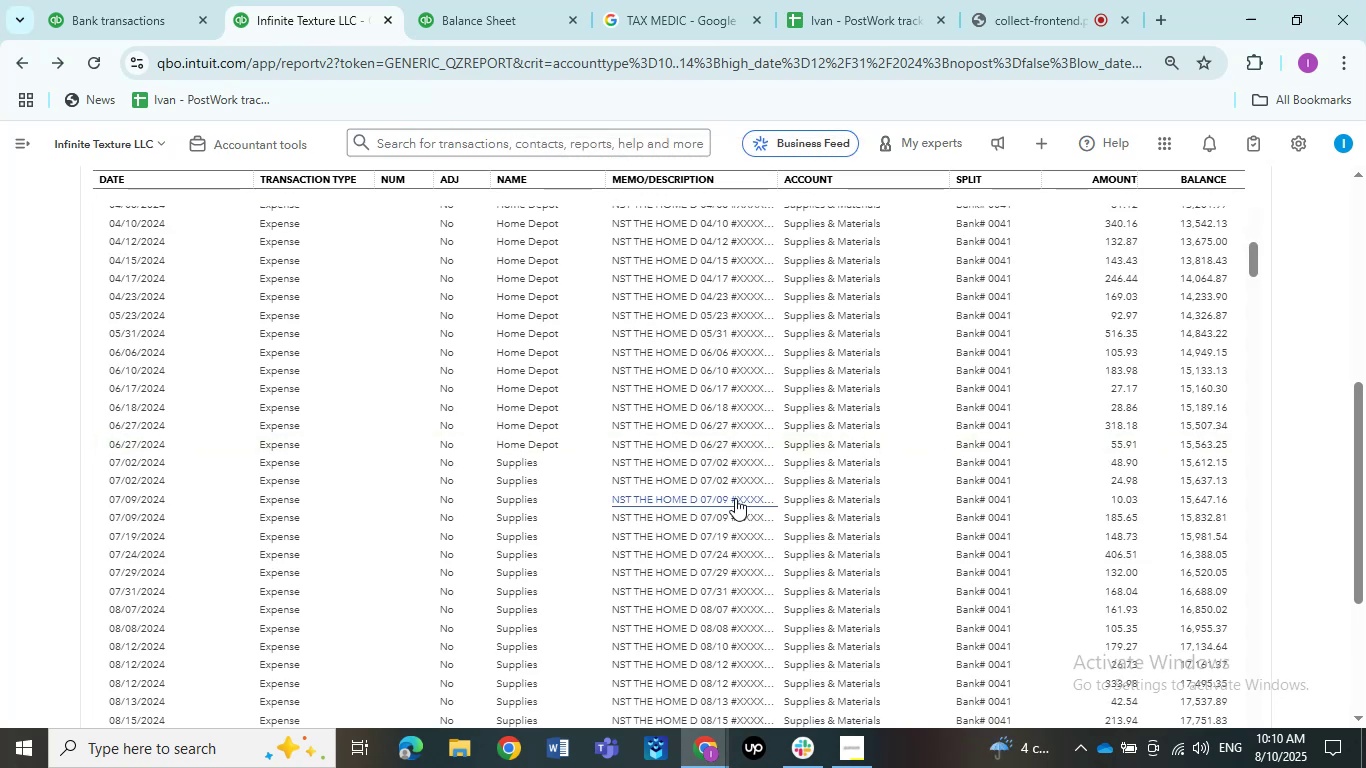 
wait(19.7)
 